 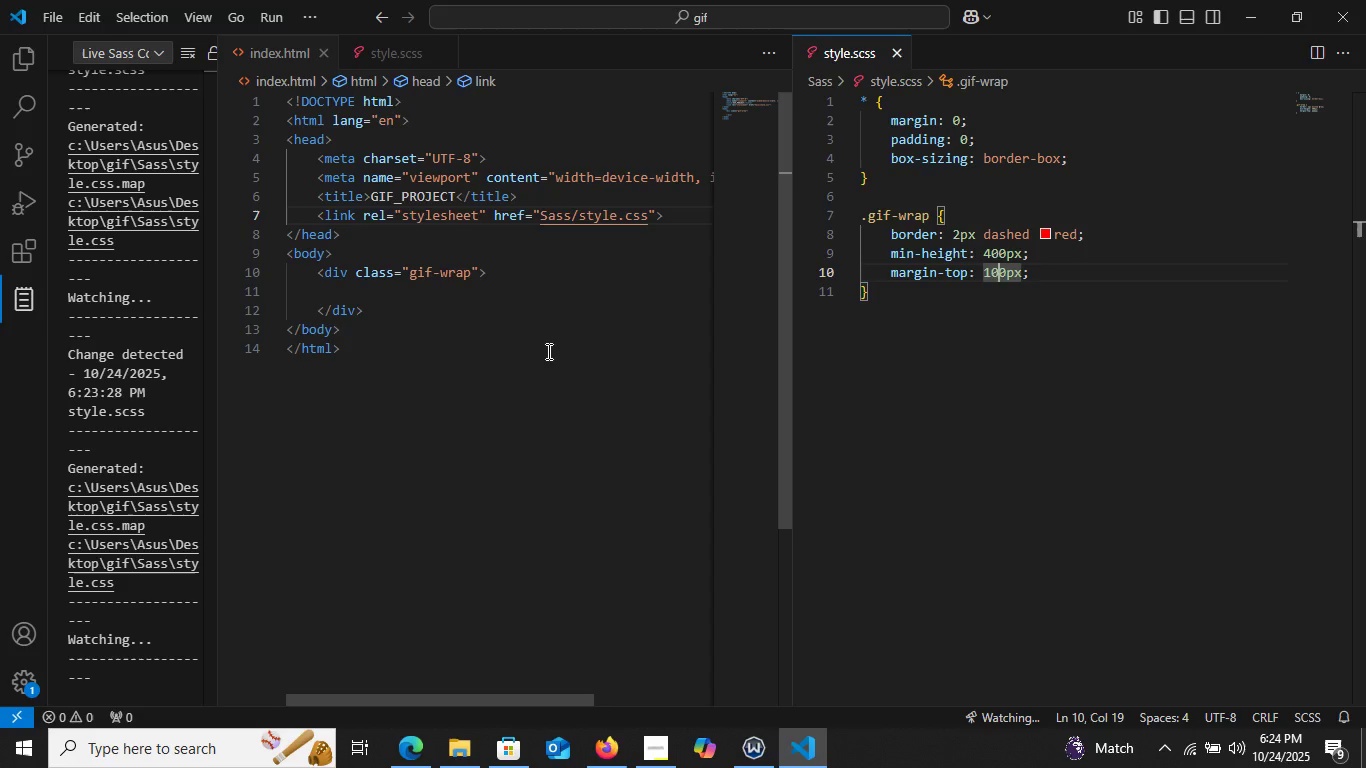 
mouse_move([441, 754])
 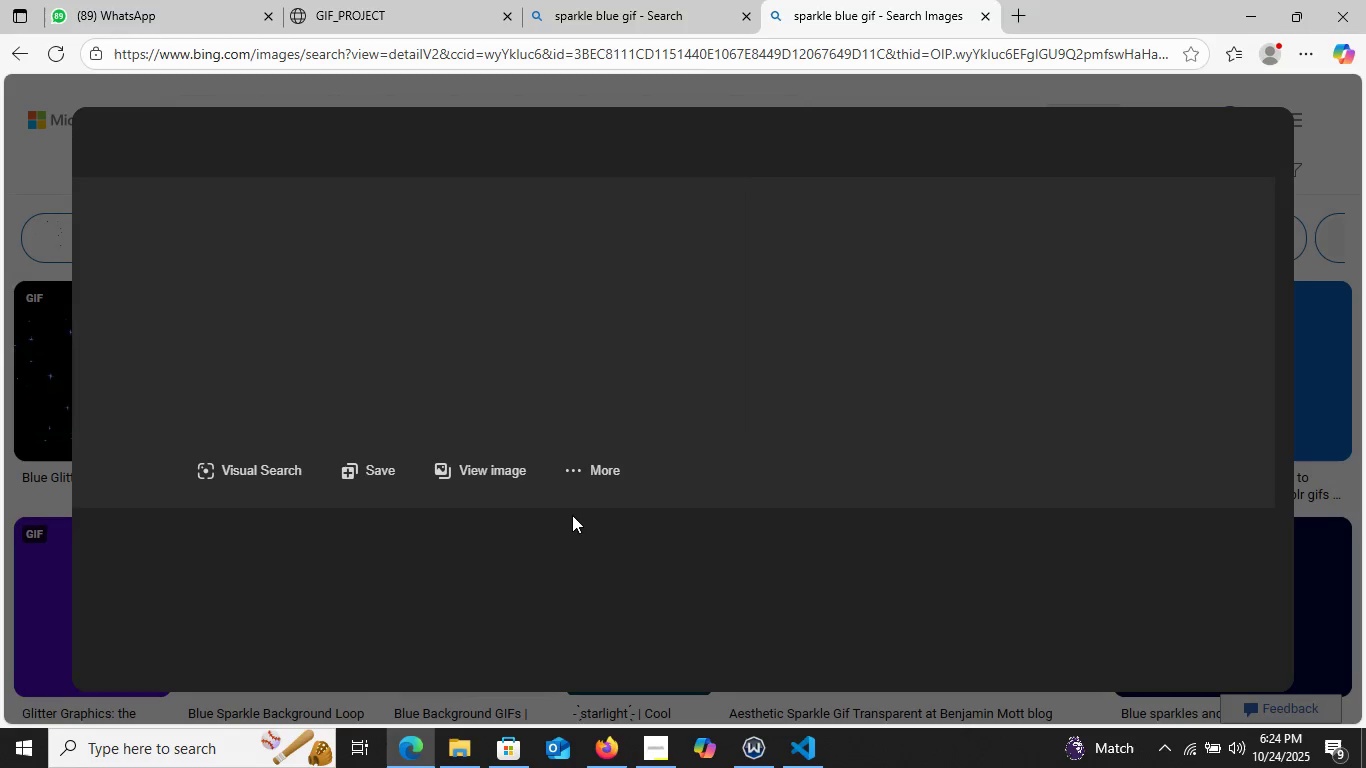 
mouse_move([555, 504])
 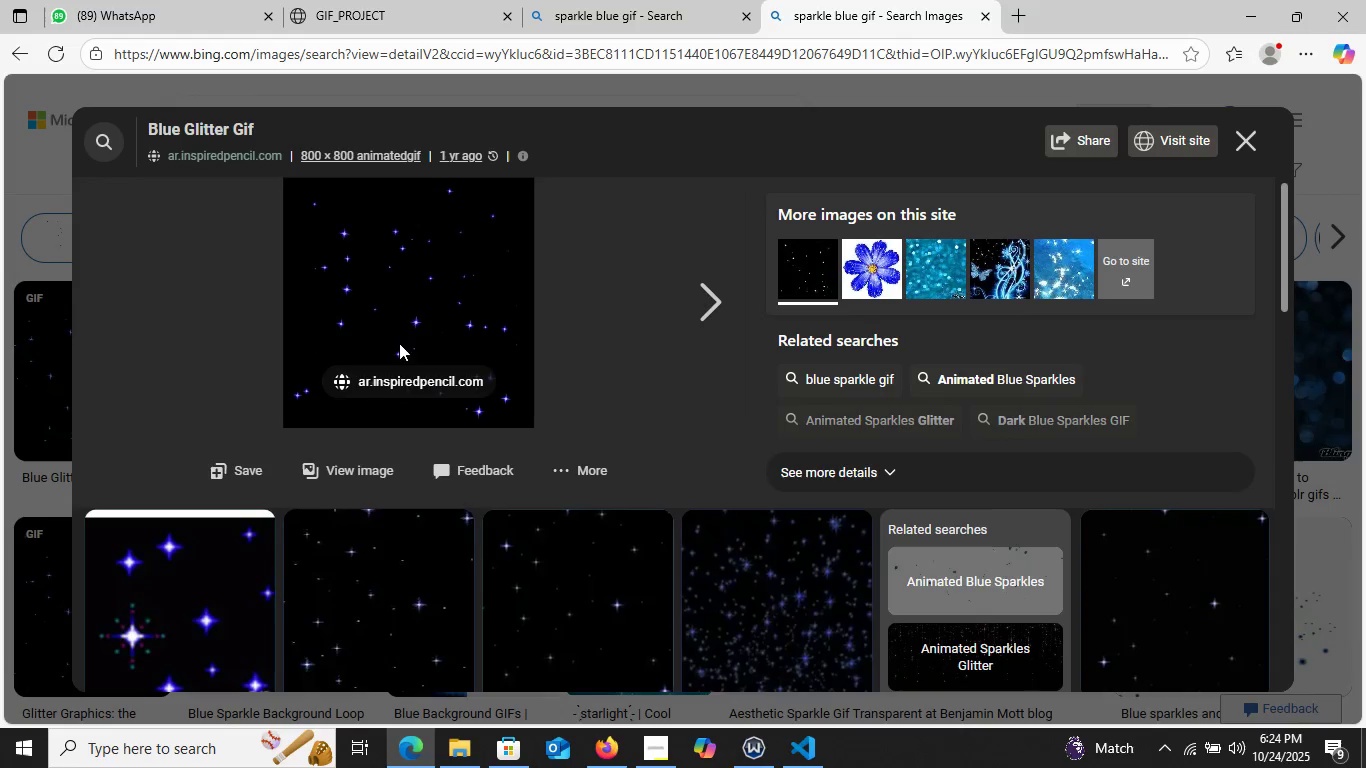 
wait(8.15)
 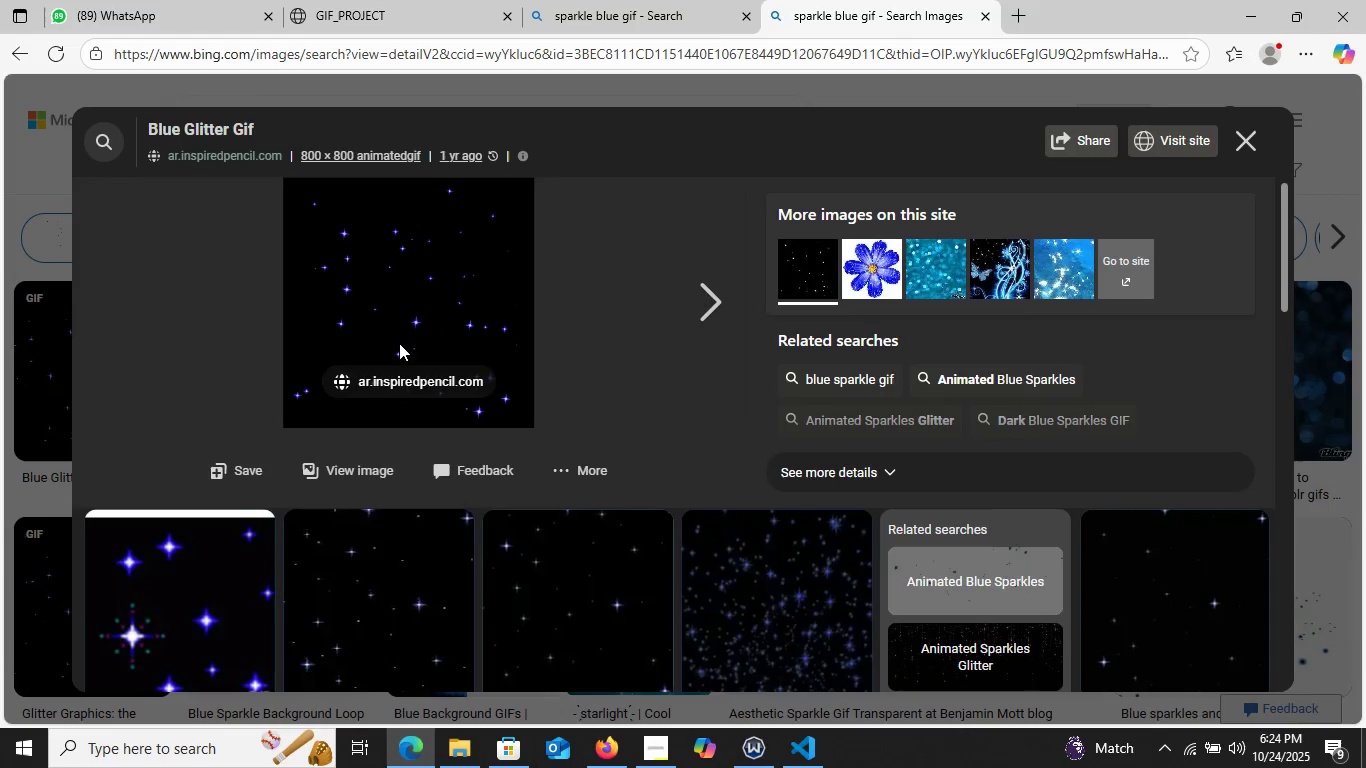 
left_click([564, 473])
 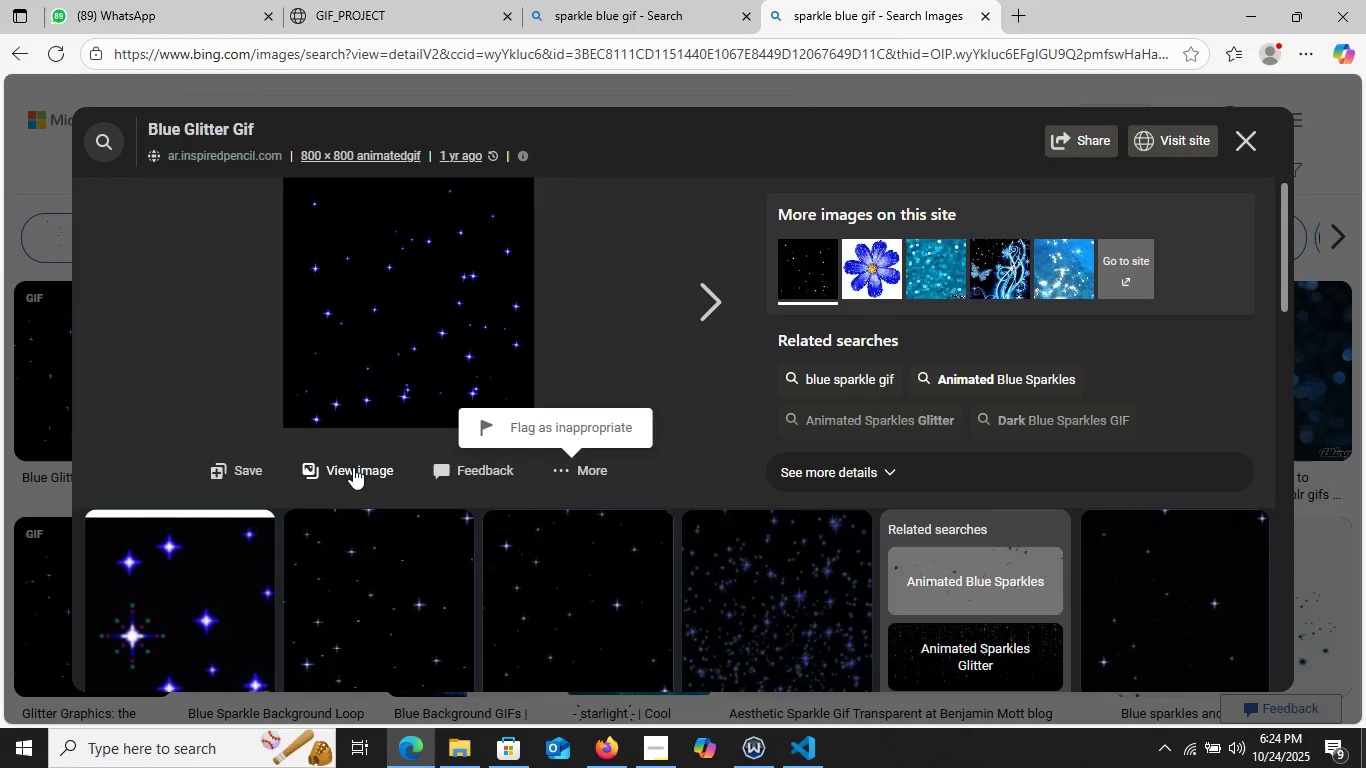 
left_click([353, 467])
 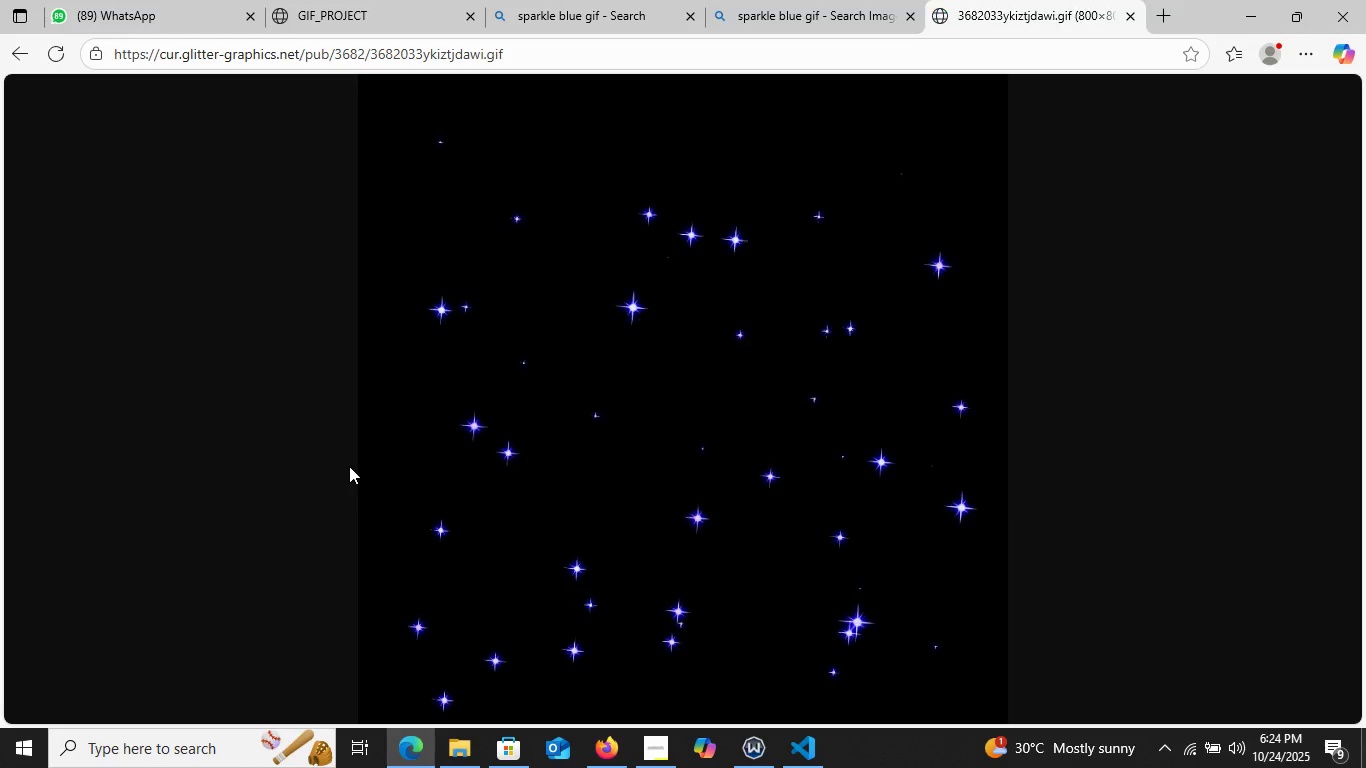 
wait(8.89)
 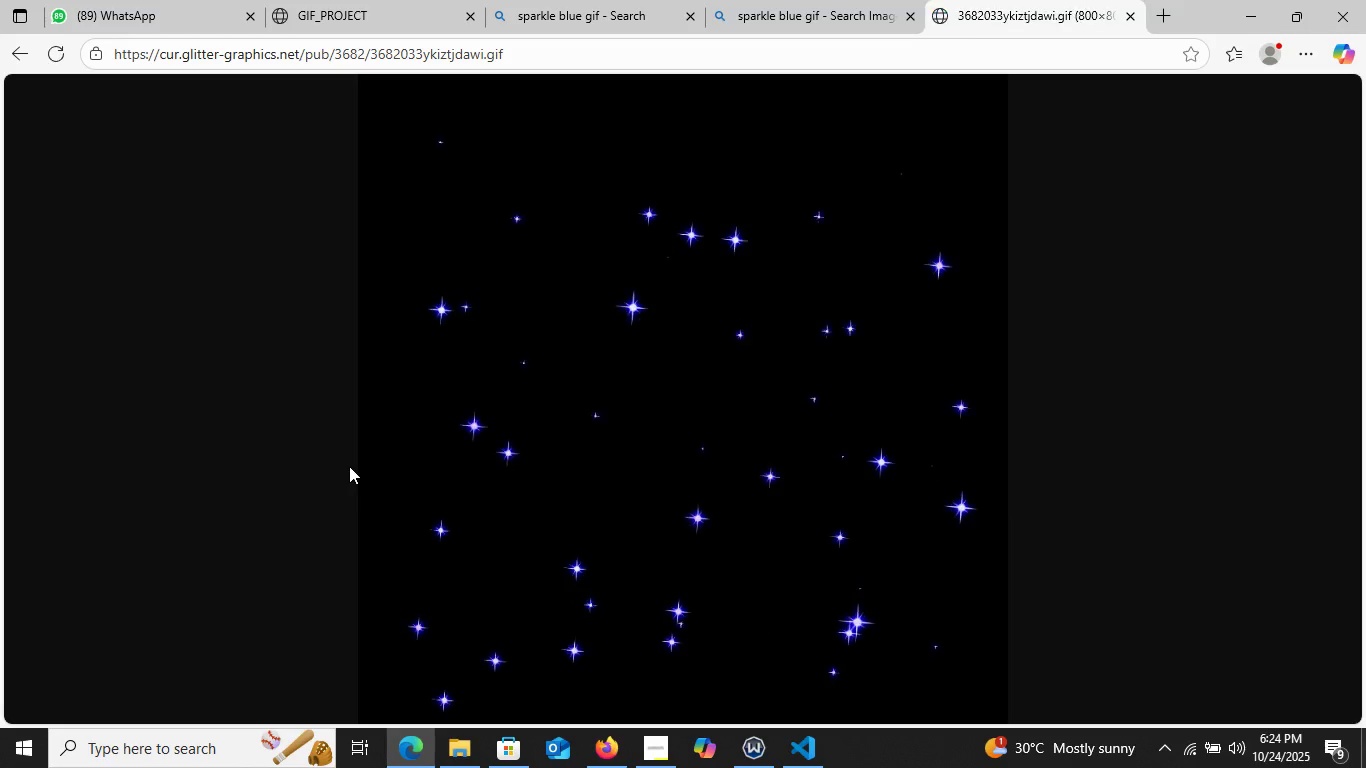 
right_click([511, 398])
 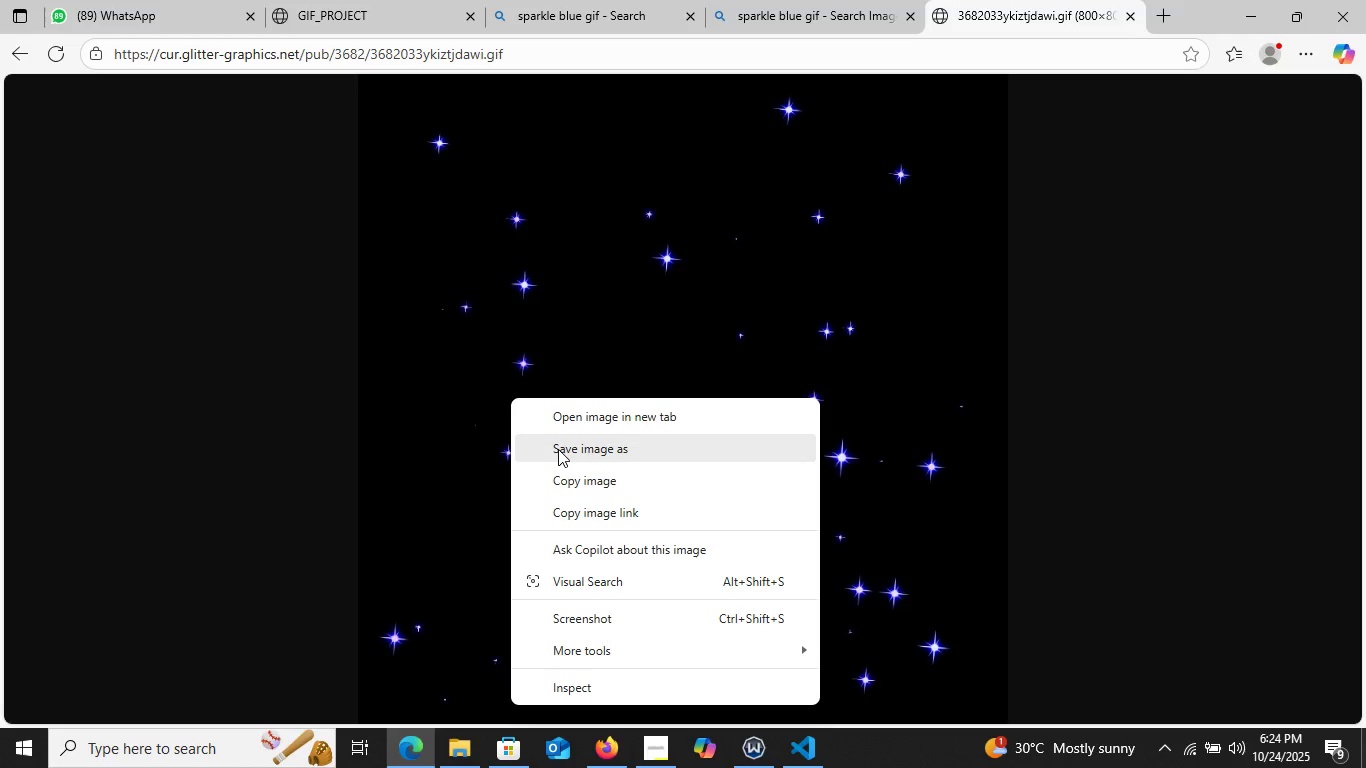 
left_click([558, 449])
 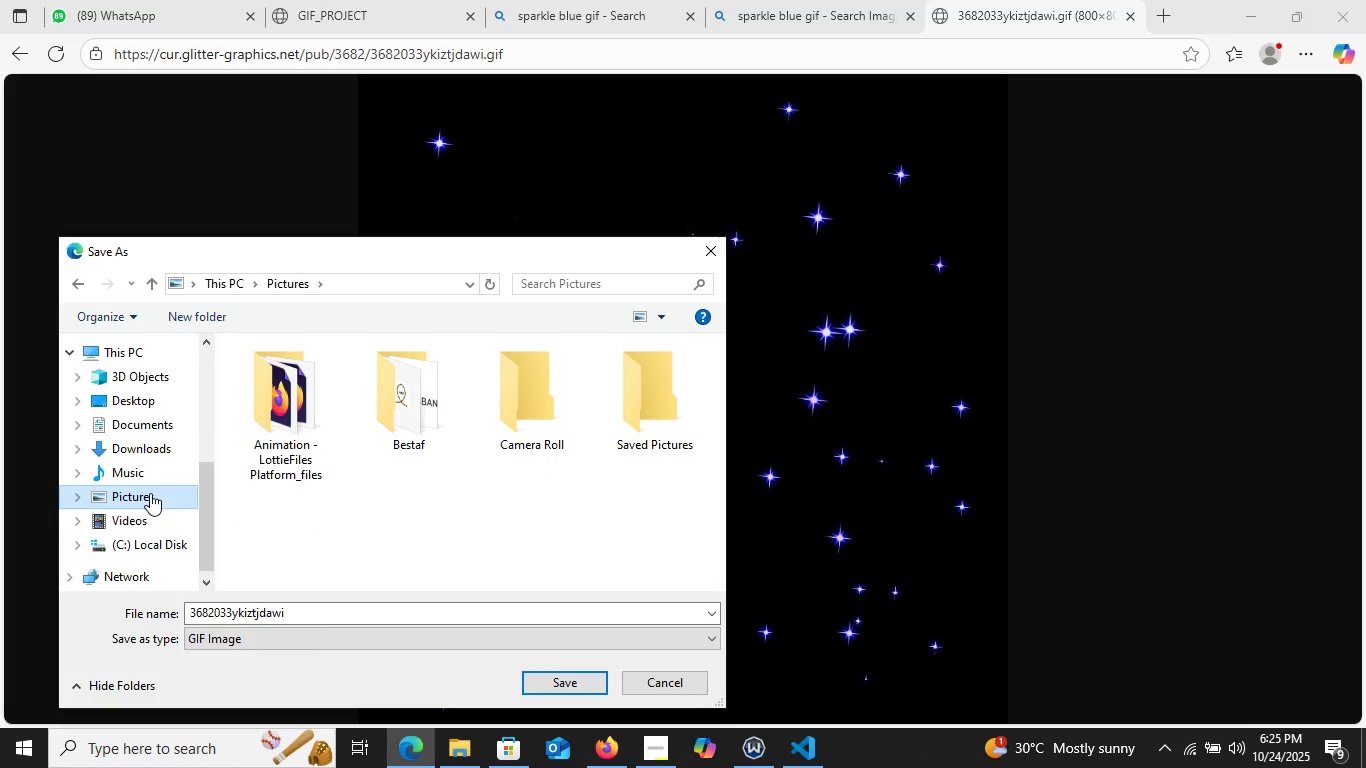 
wait(7.76)
 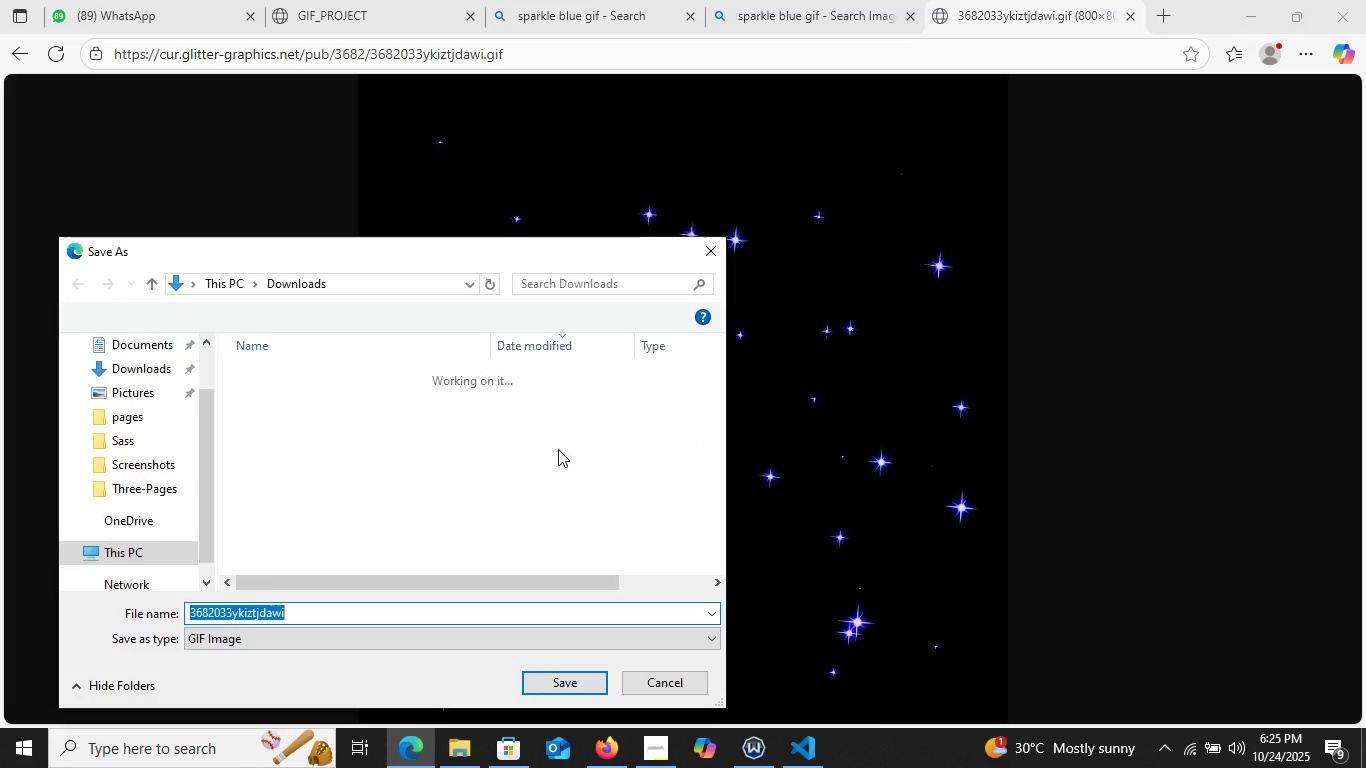 
double_click([392, 420])
 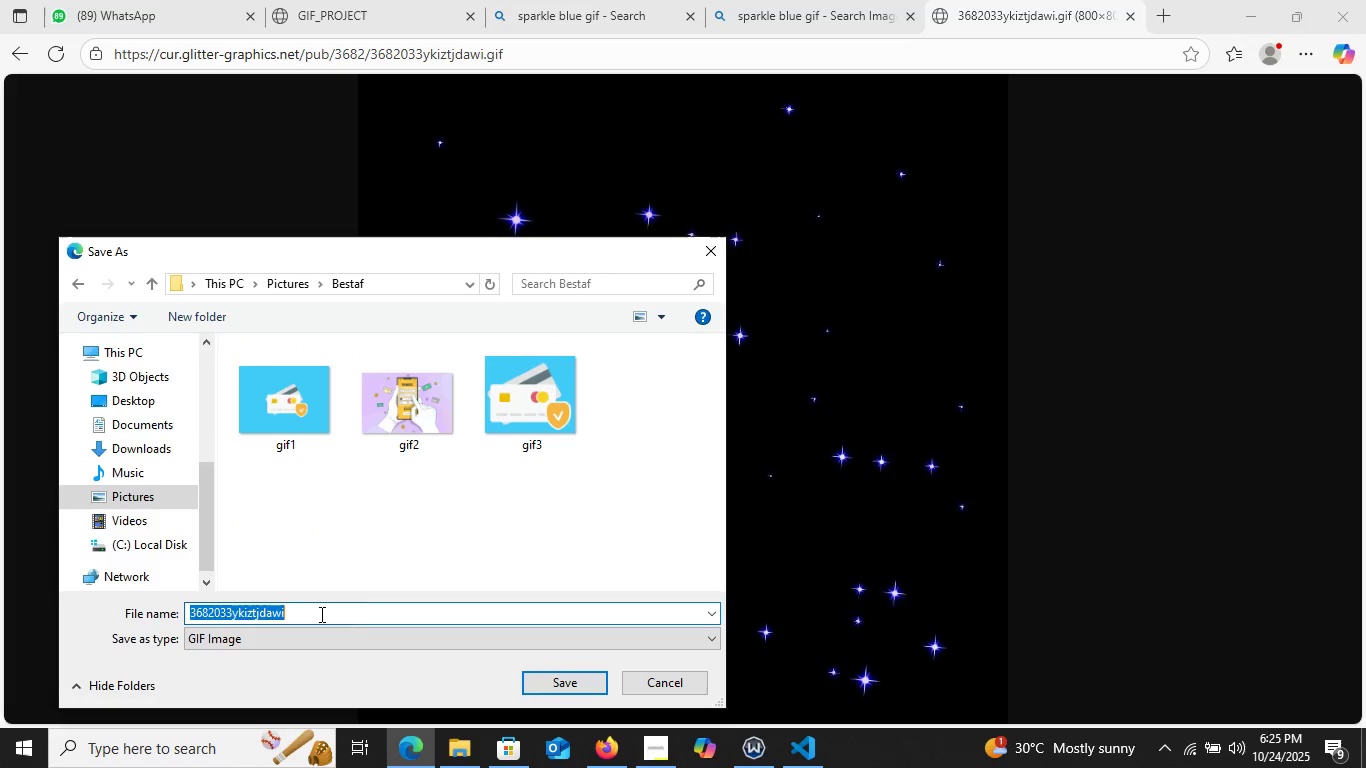 
left_click([320, 614])
 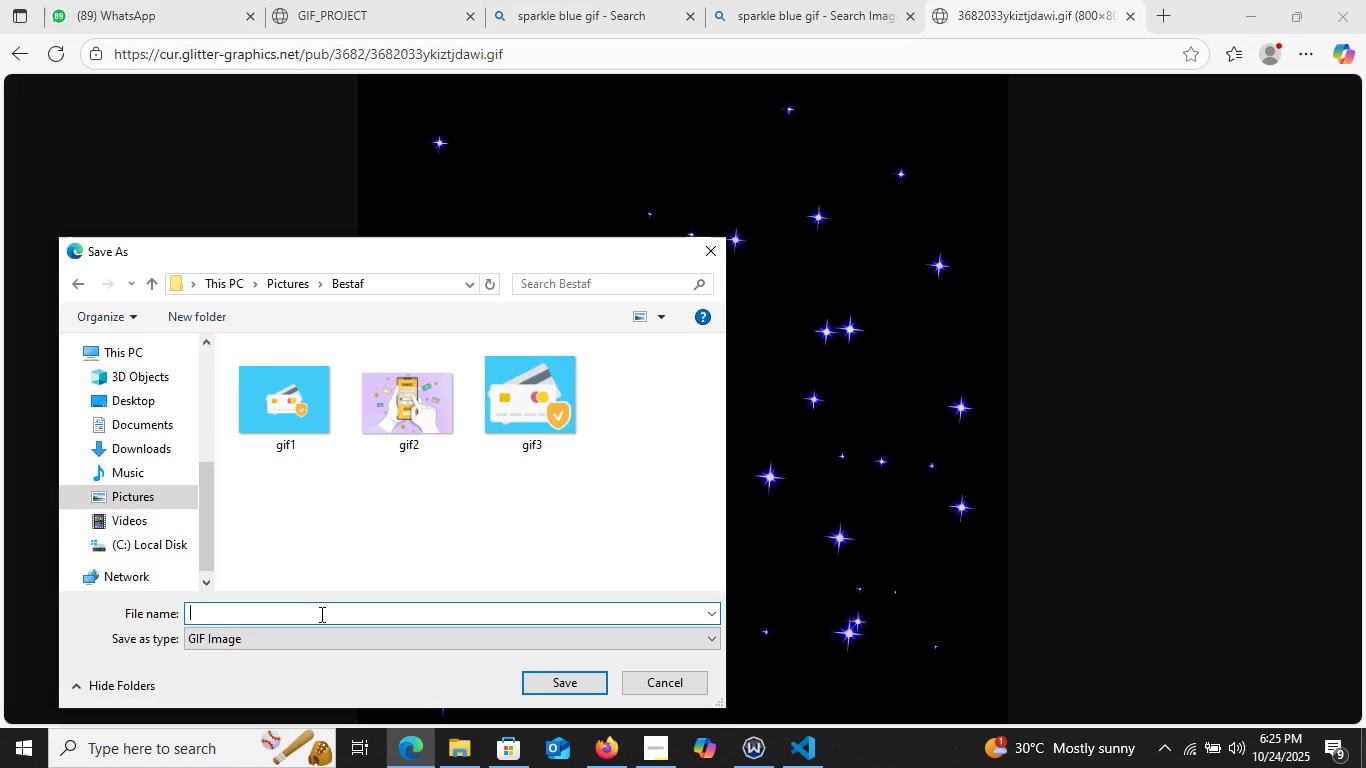 
key(Backspace)
type(gif)
 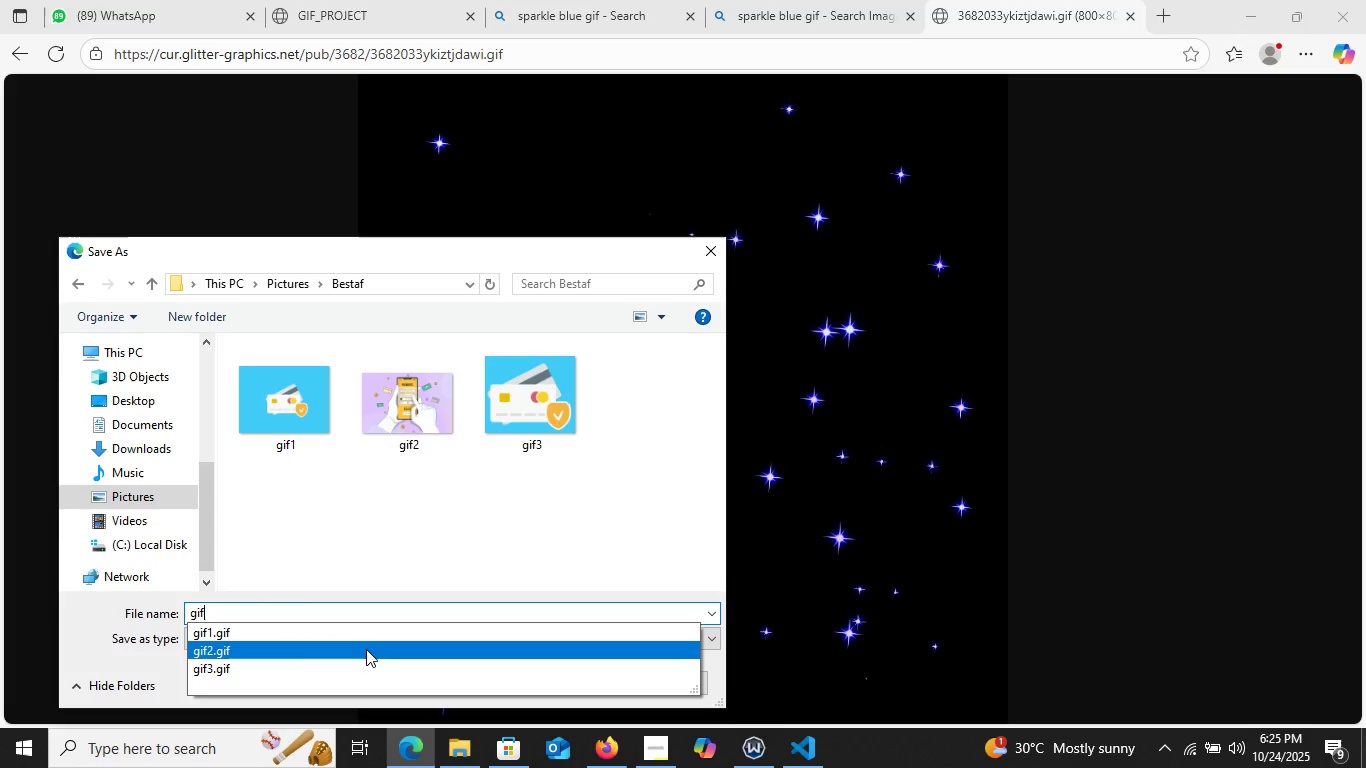 
wait(10.41)
 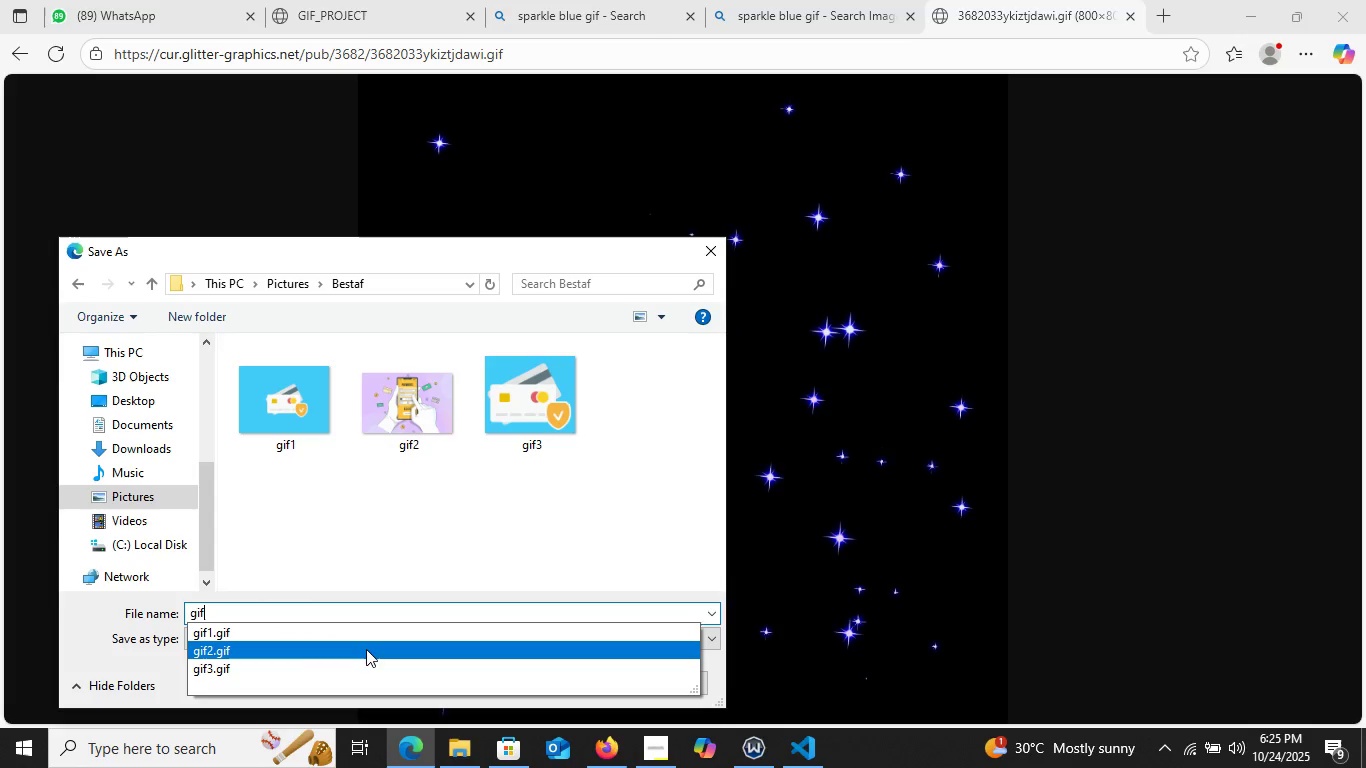 
key(5)
 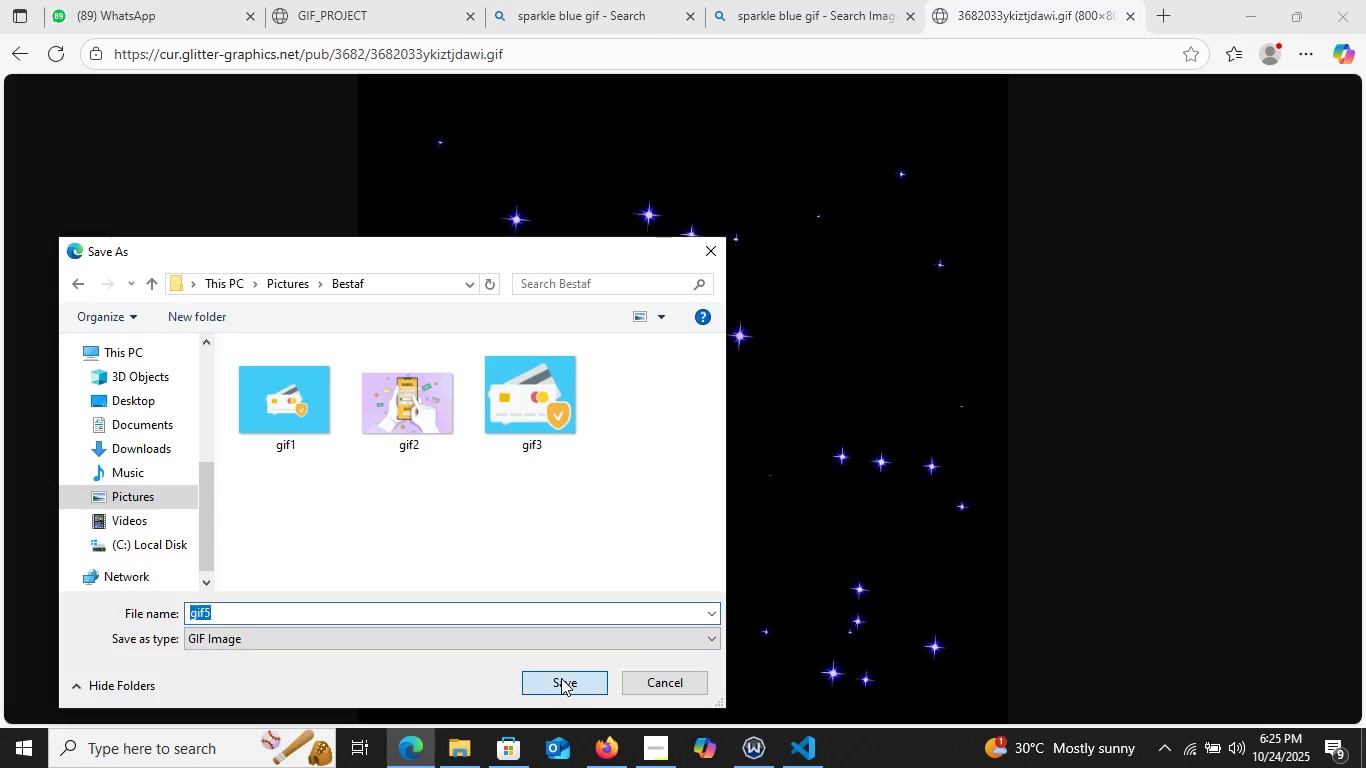 
left_click([561, 678])
 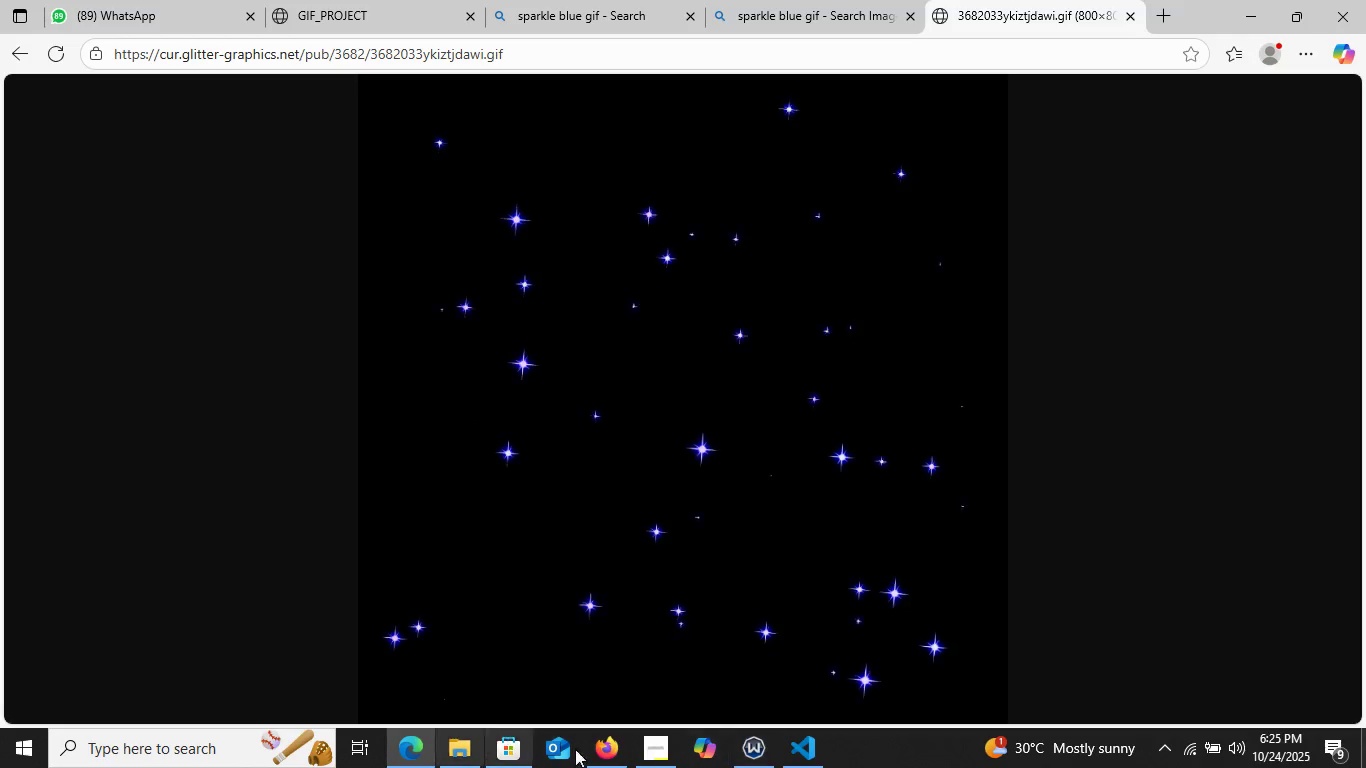 
left_click([804, 750])
 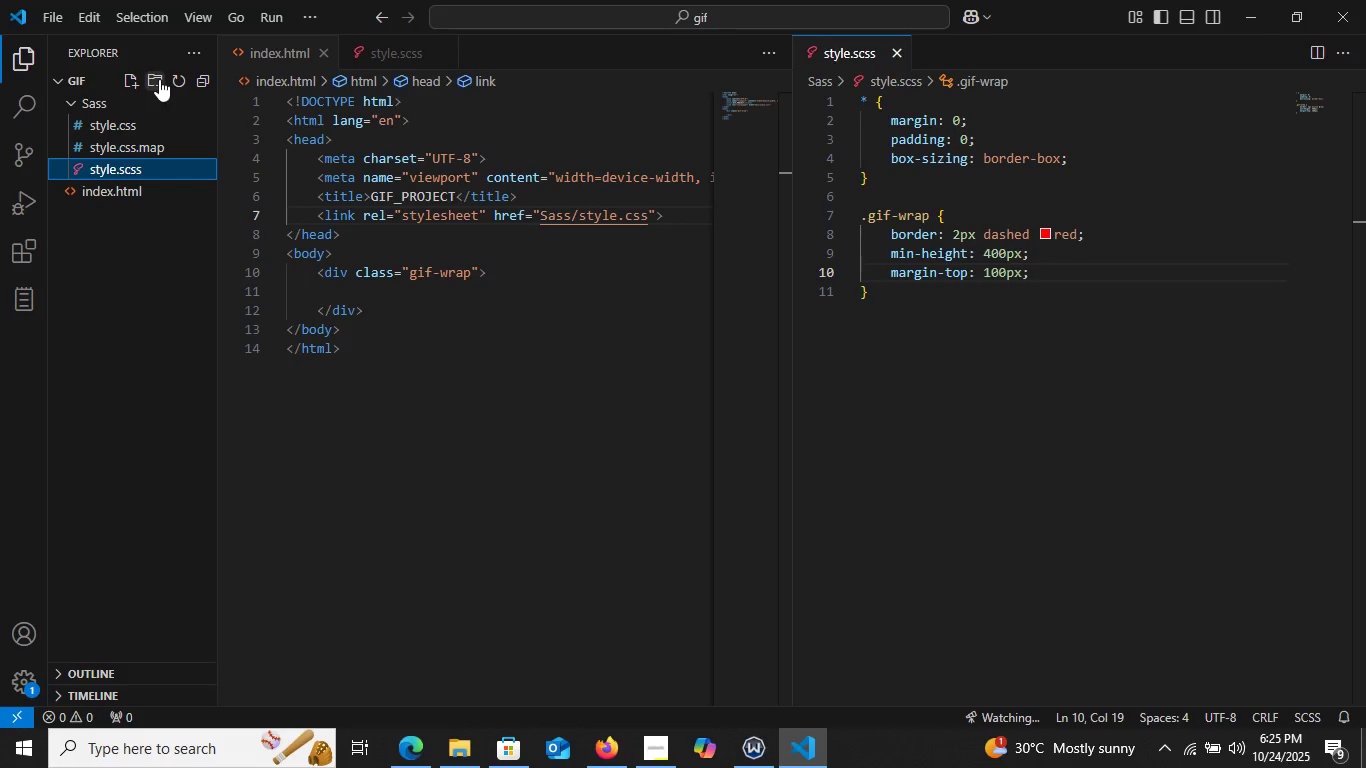 
left_click([156, 276])
 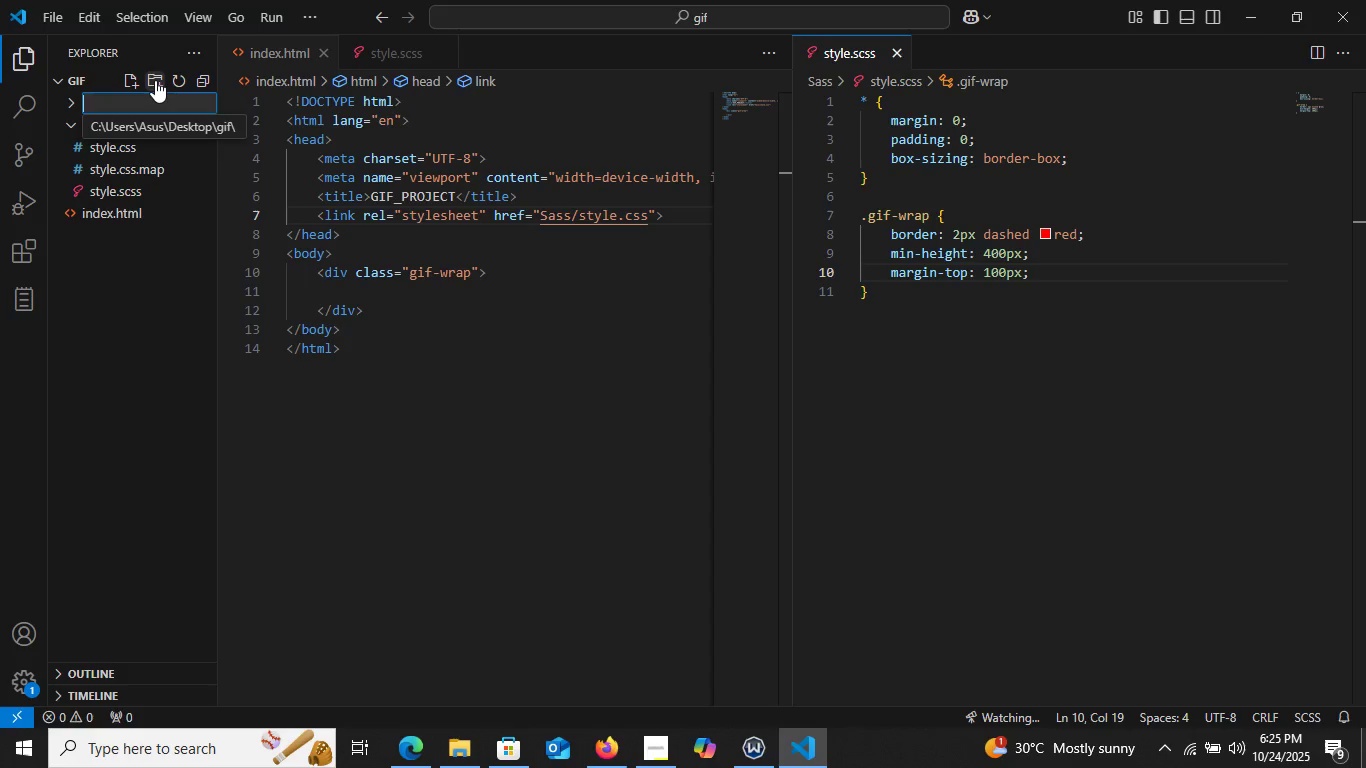 
type(gif)
 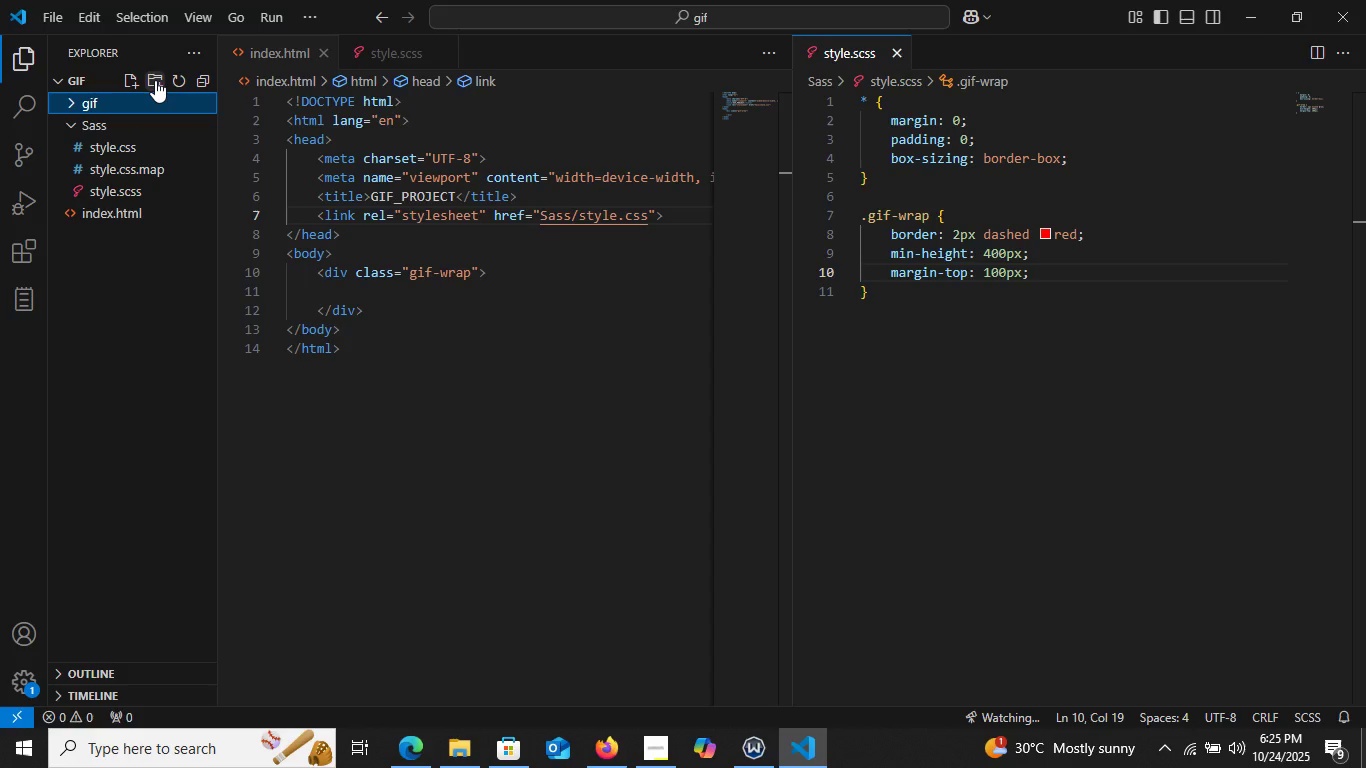 
key(Enter)
 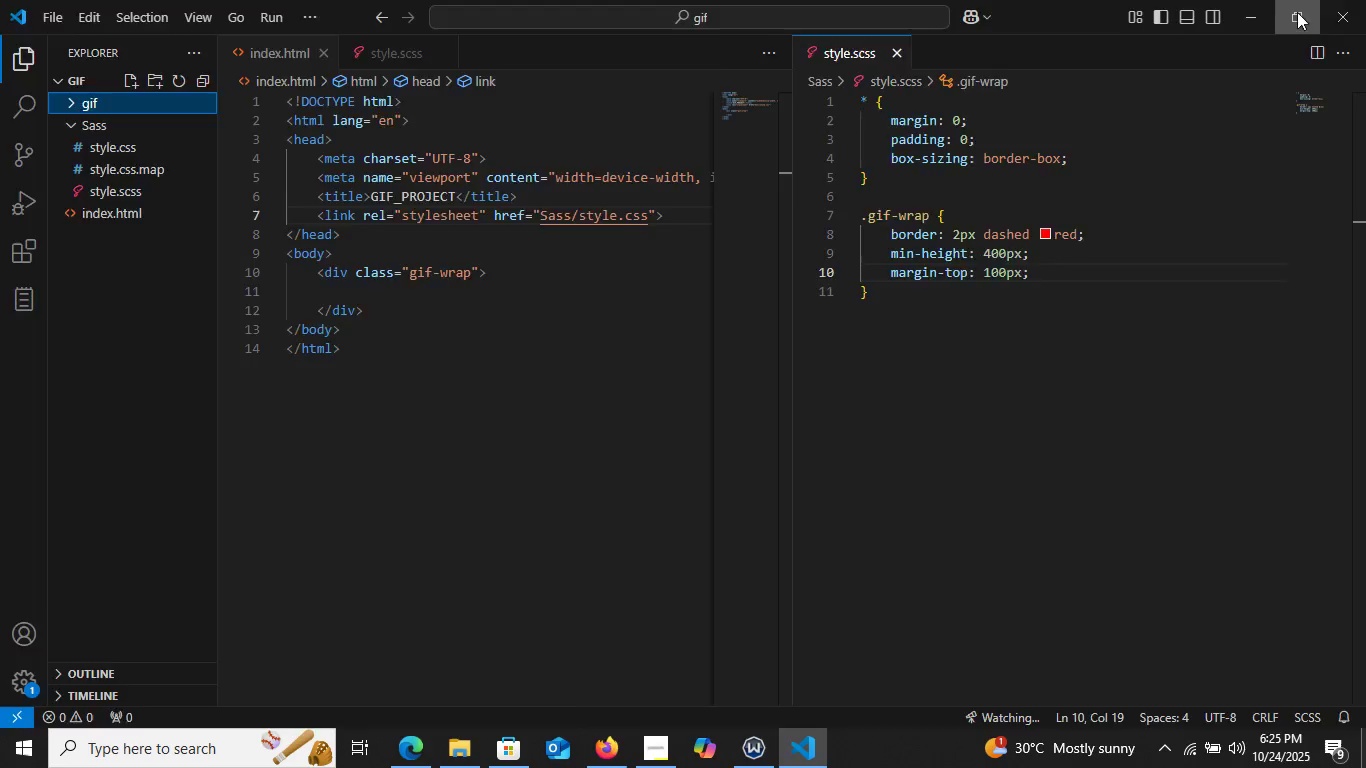 
left_click([1297, 12])
 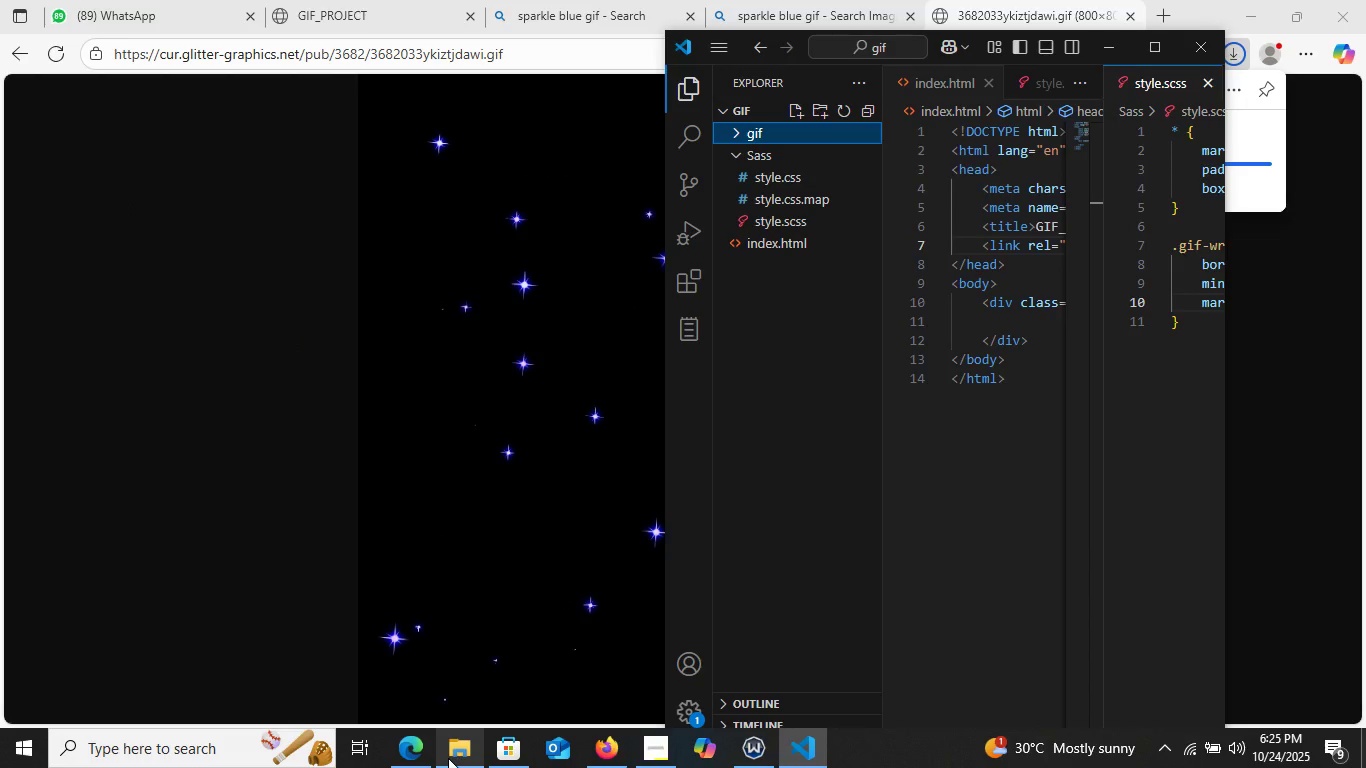 
double_click([448, 758])
 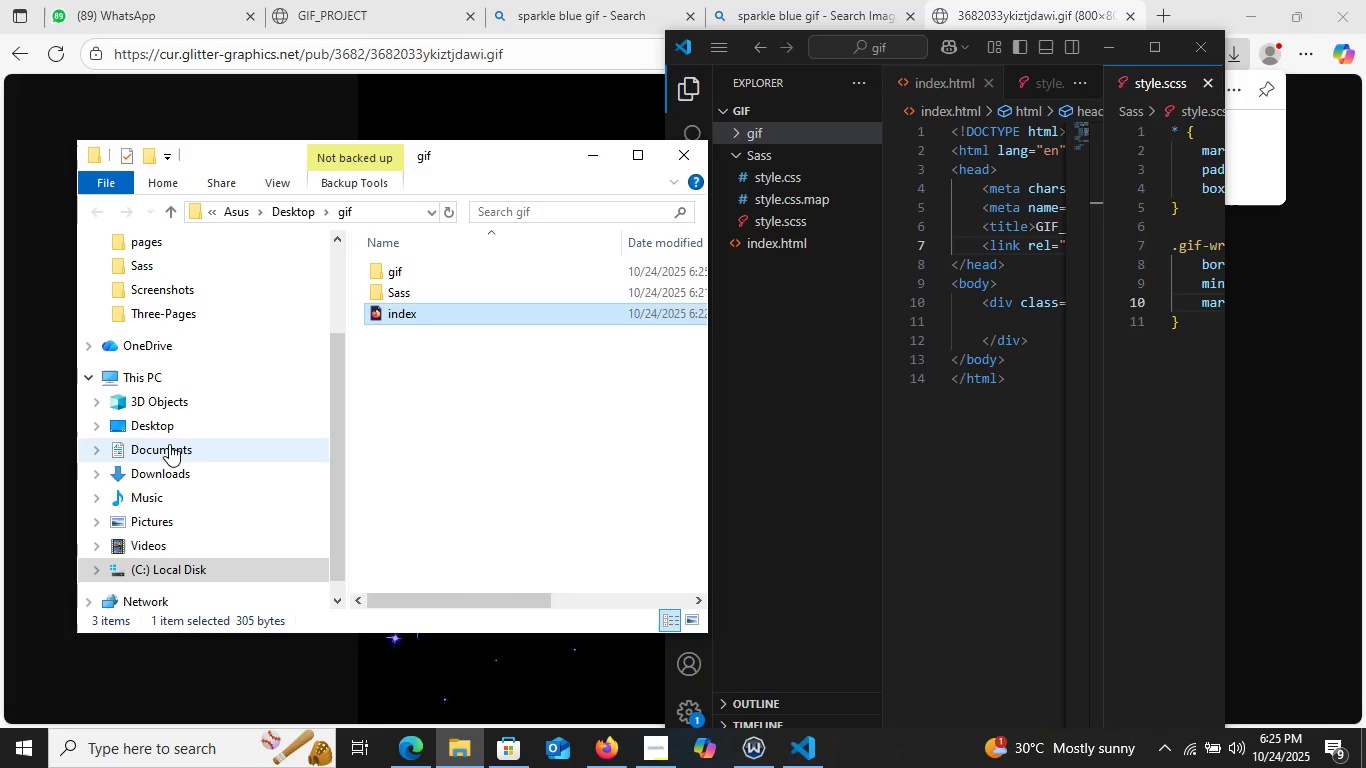 
scroll: coordinate [169, 444], scroll_direction: up, amount: 4.0
 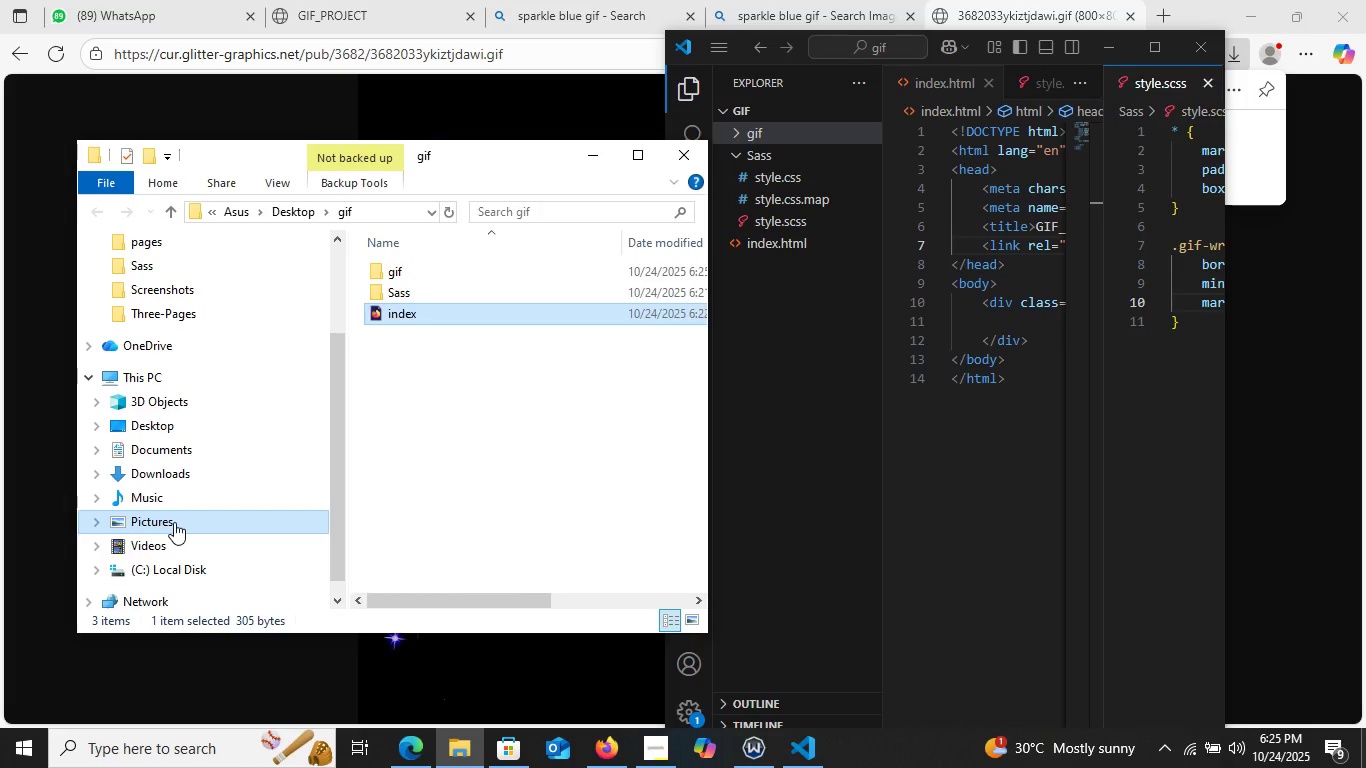 
double_click([174, 522])
 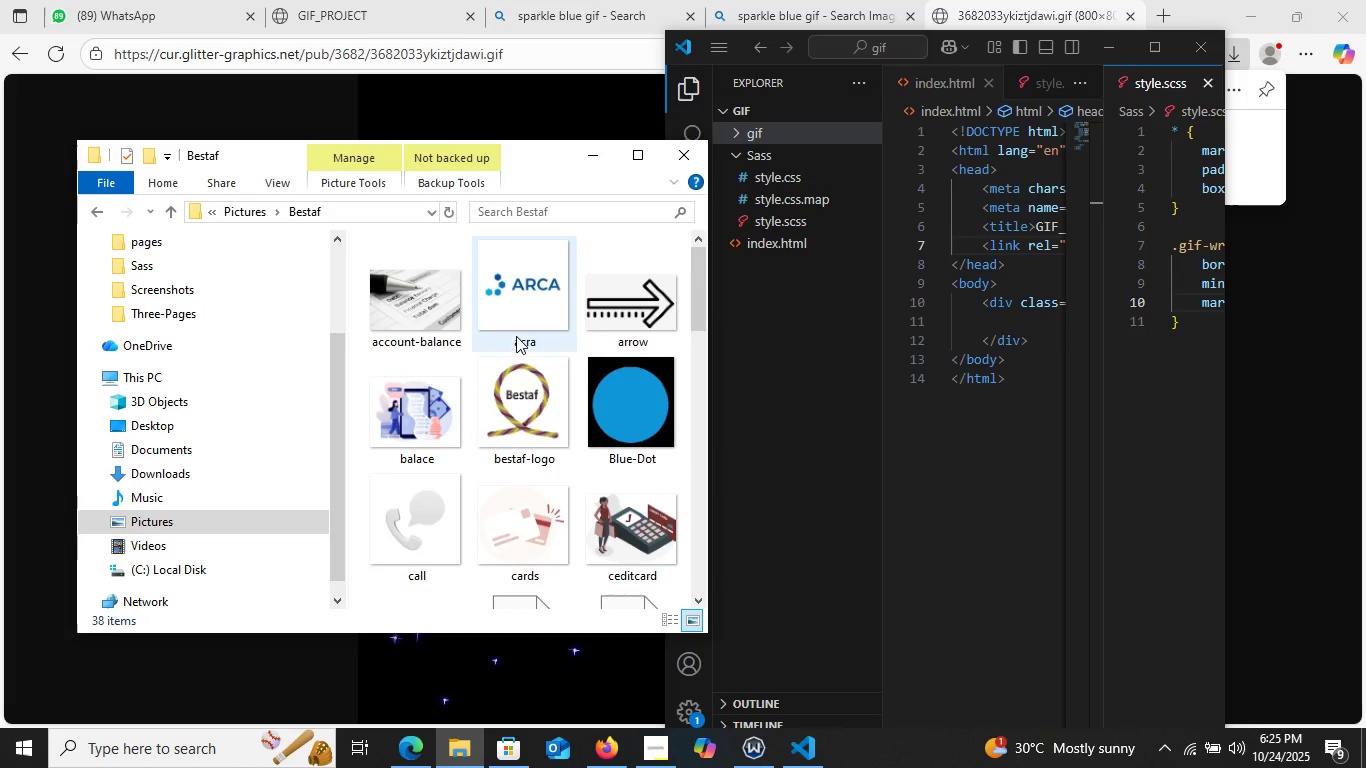 
scroll: coordinate [540, 389], scroll_direction: down, amount: 6.0
 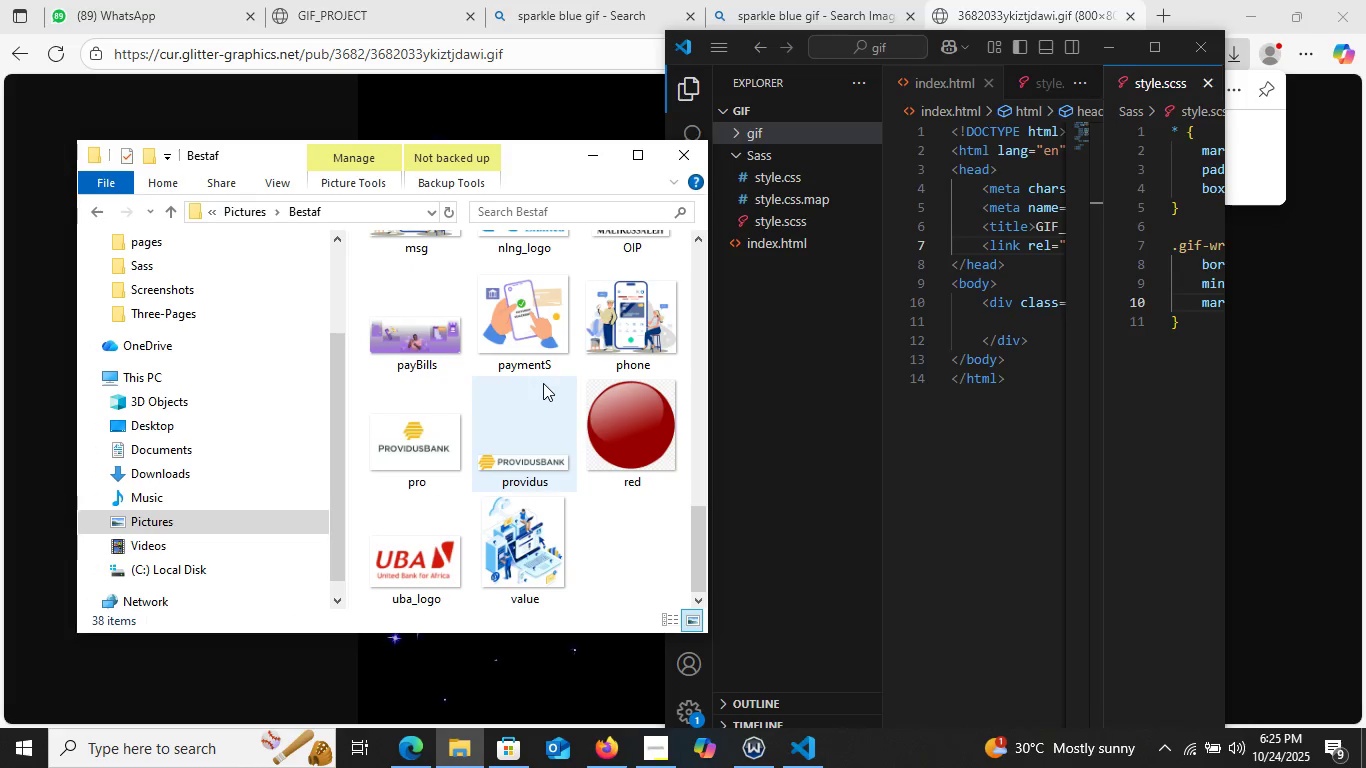 
scroll: coordinate [540, 373], scroll_direction: up, amount: 4.0
 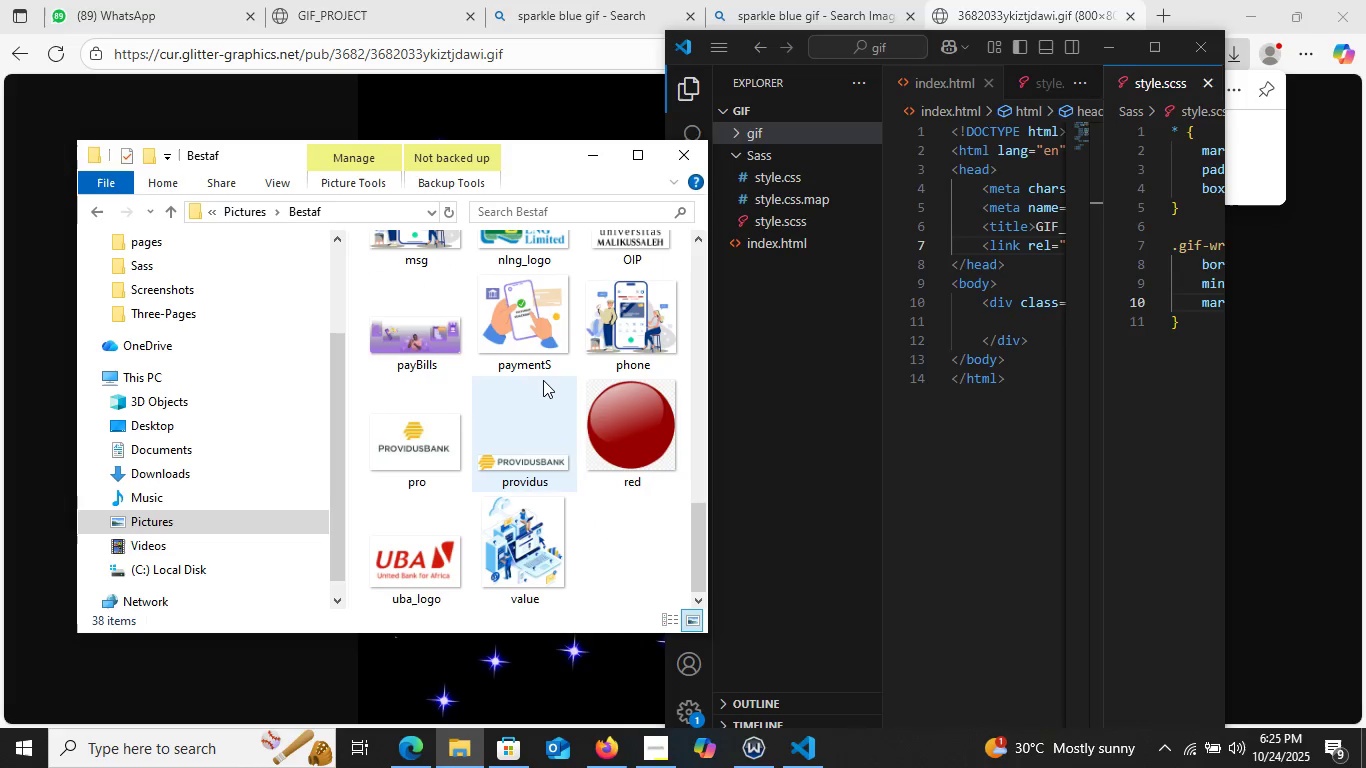 
scroll: coordinate [546, 402], scroll_direction: down, amount: 6.0
 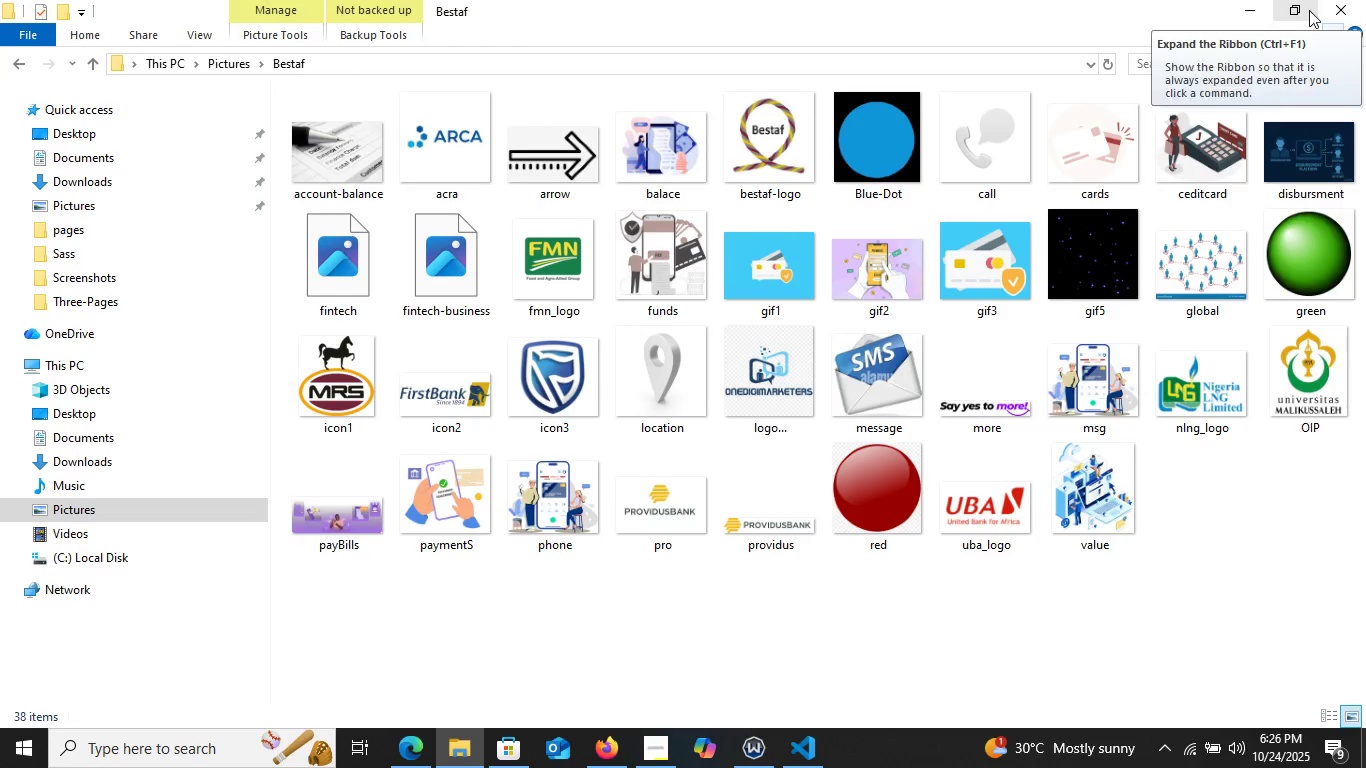 
wait(7.7)
 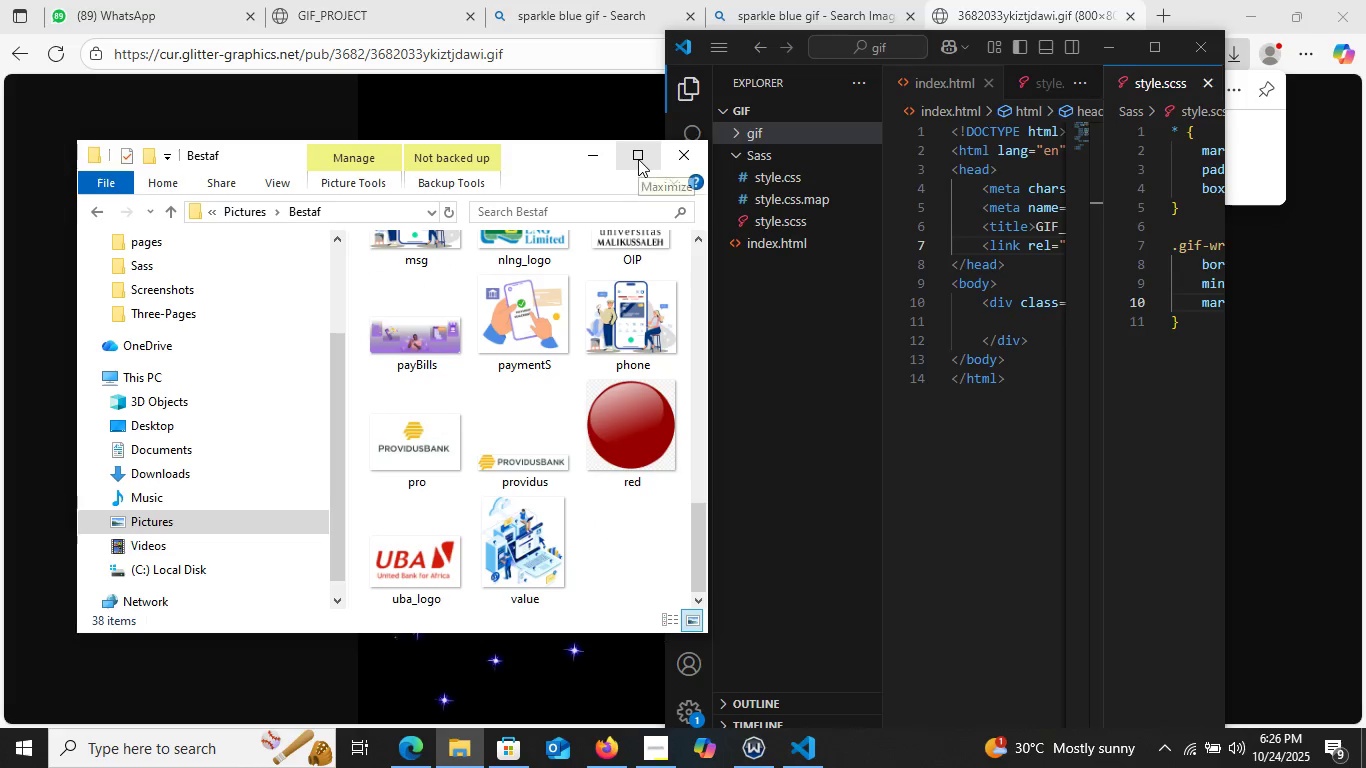 
scroll: coordinate [503, 405], scroll_direction: up, amount: 5.0
 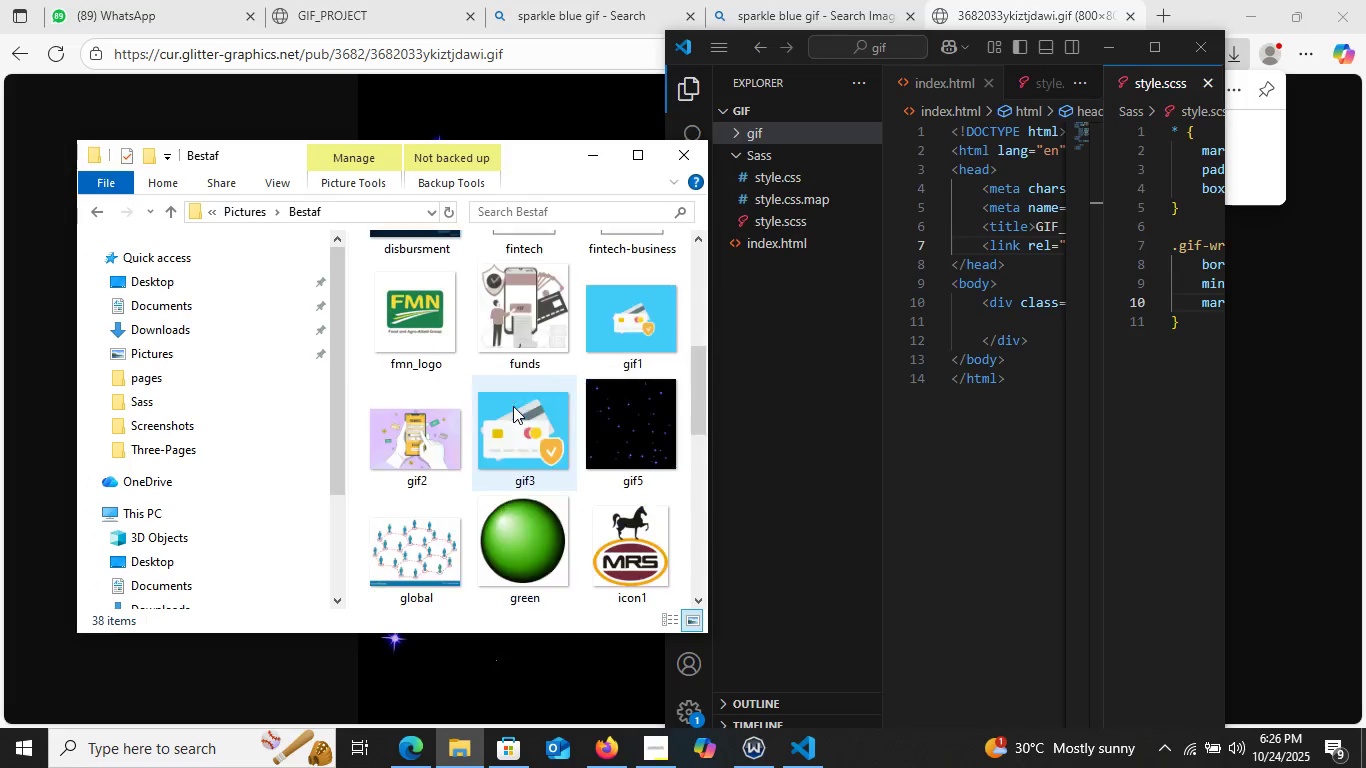 
scroll: coordinate [513, 406], scroll_direction: down, amount: 1.0
 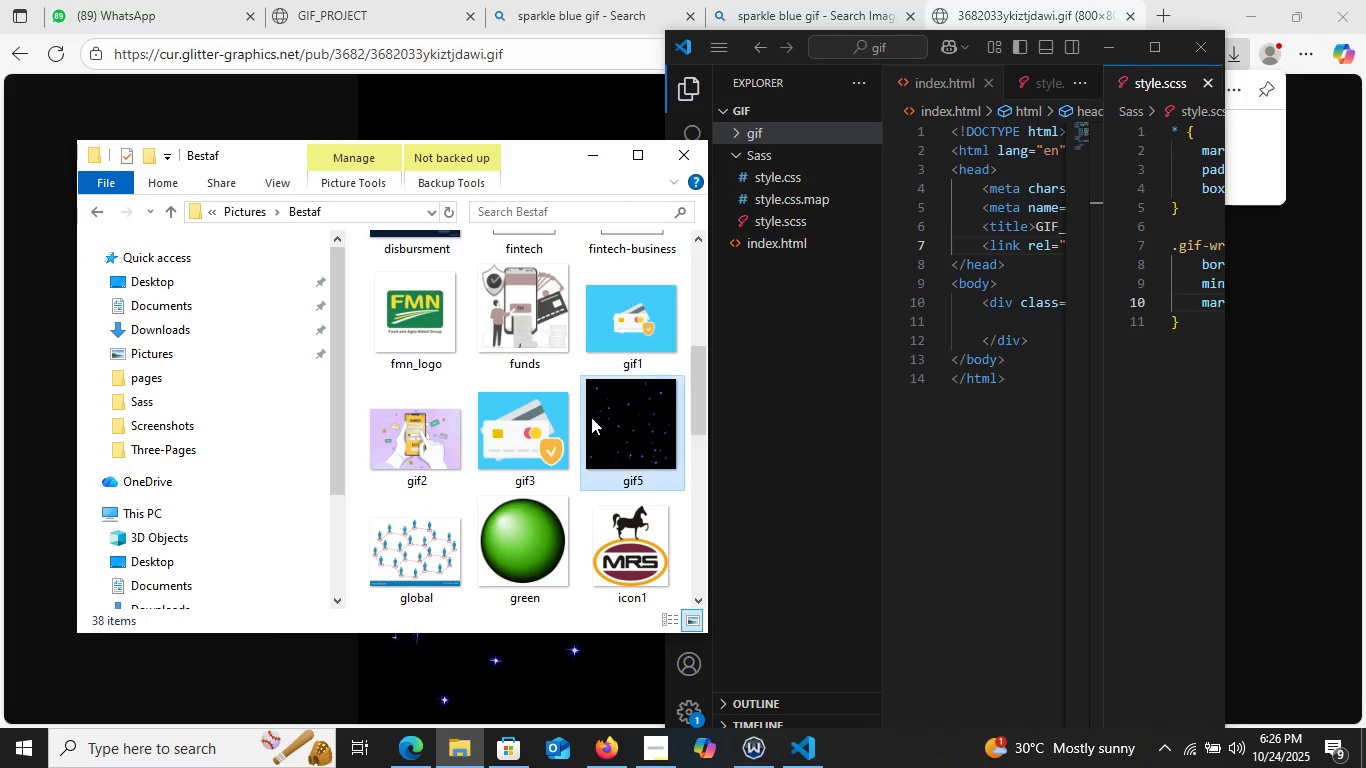 
left_click_drag(start_coordinate=[590, 417], to_coordinate=[750, 136])
 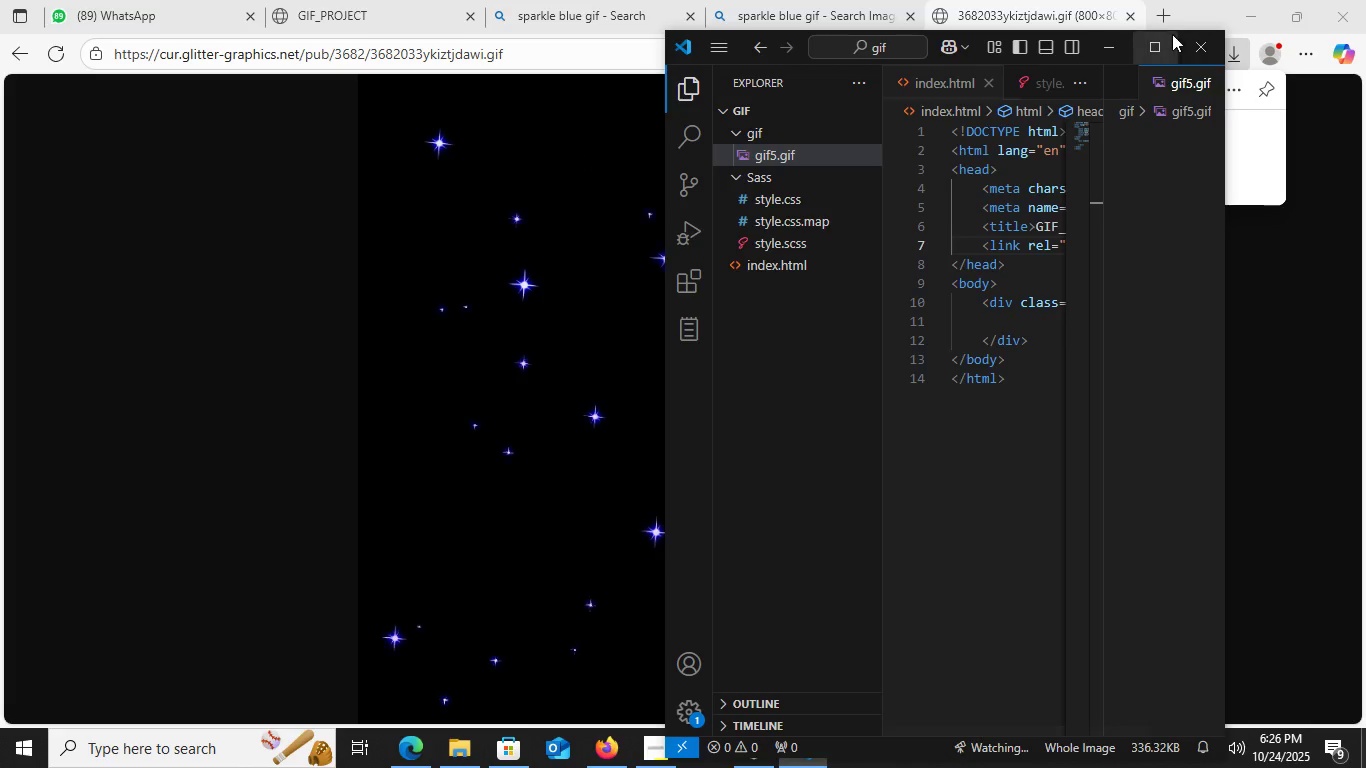 
left_click([1161, 47])
 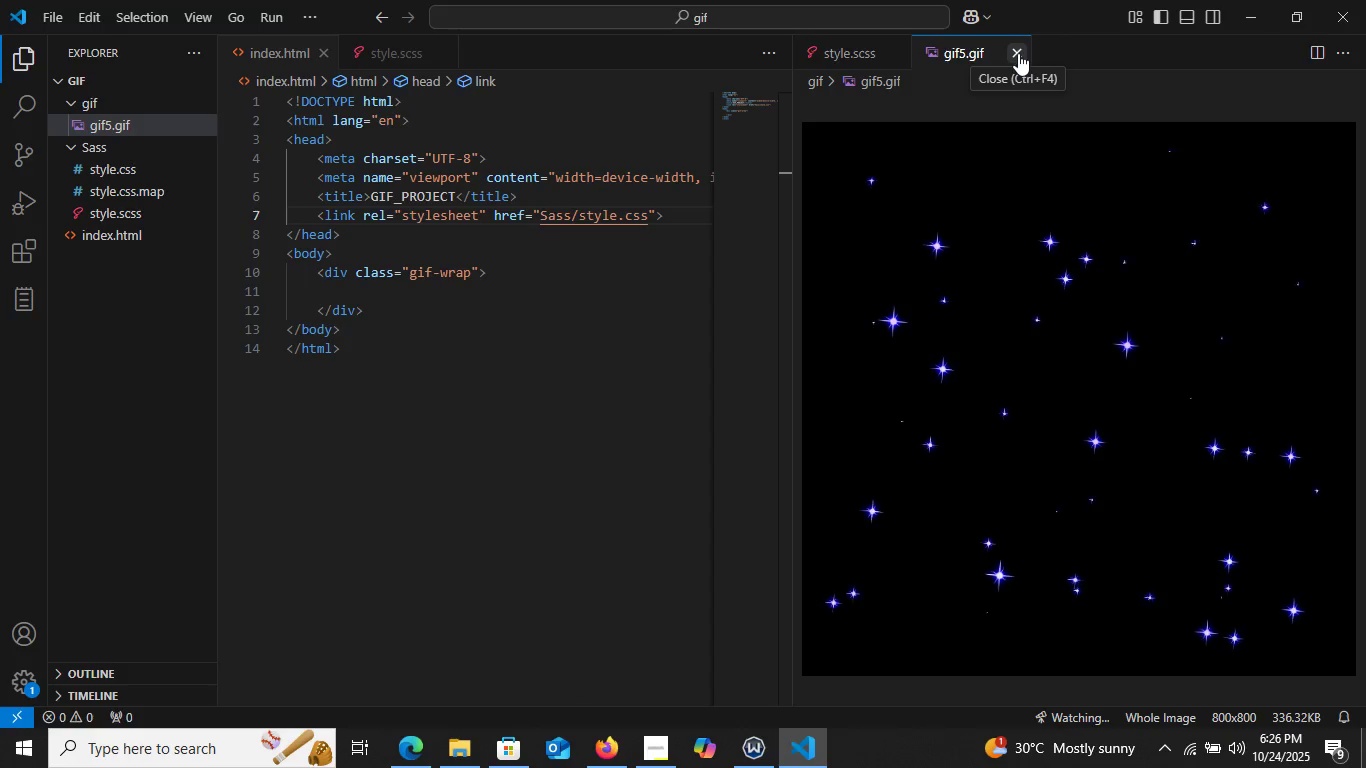 
left_click([1018, 53])
 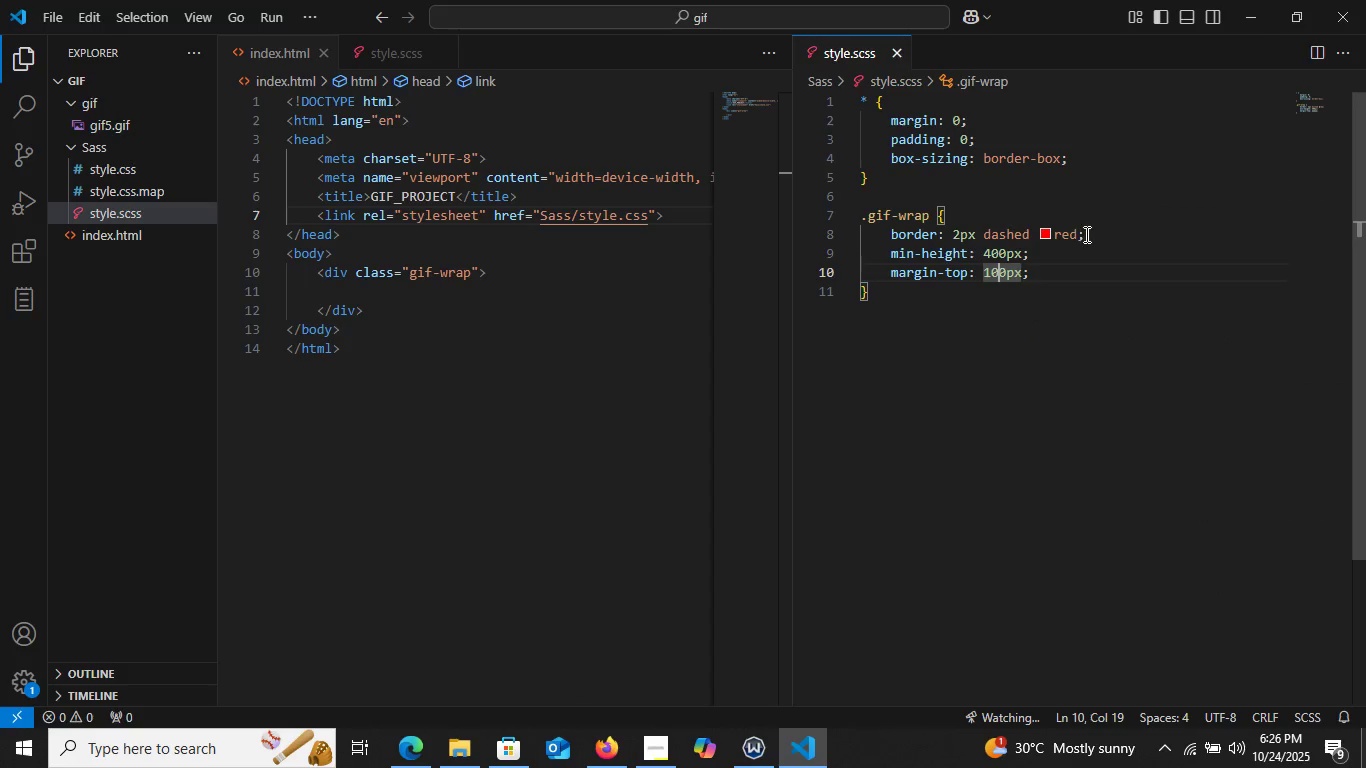 
left_click([1100, 232])
 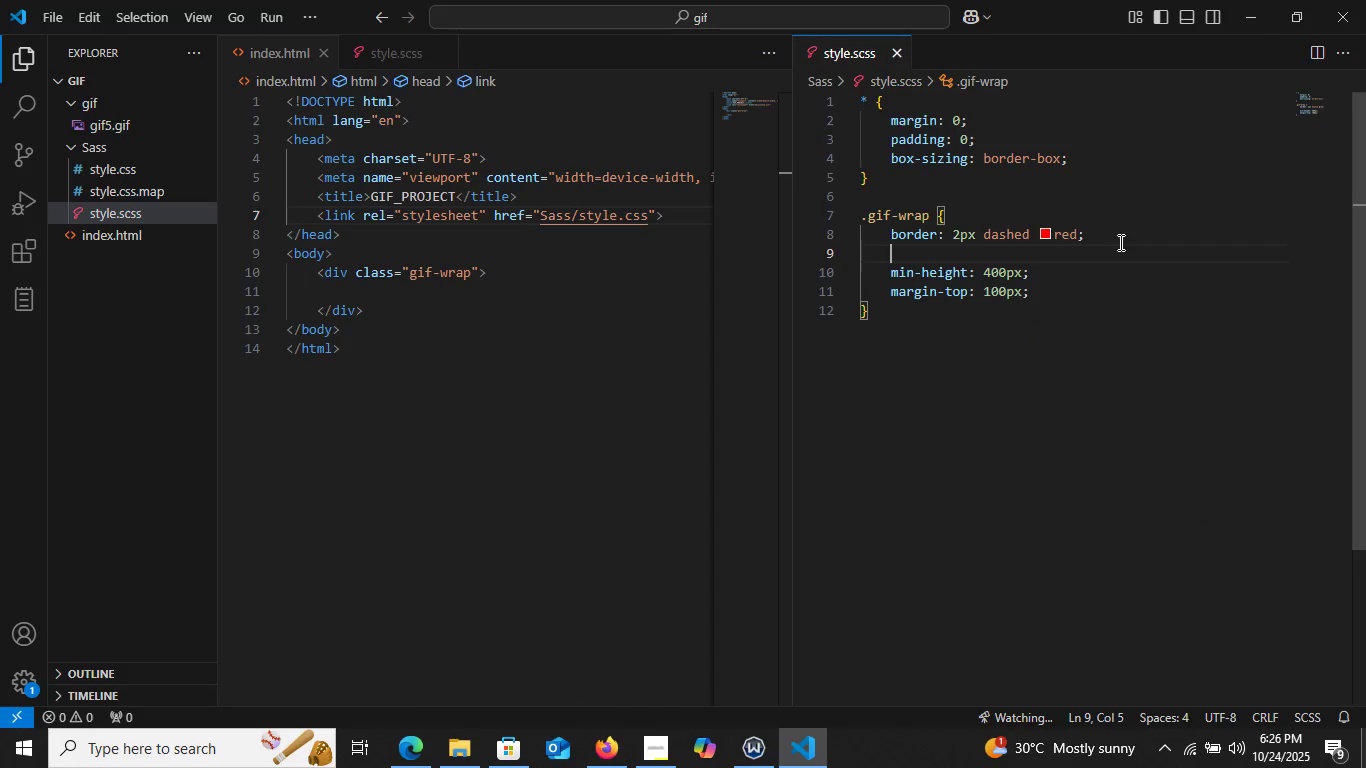 
key(Enter)
 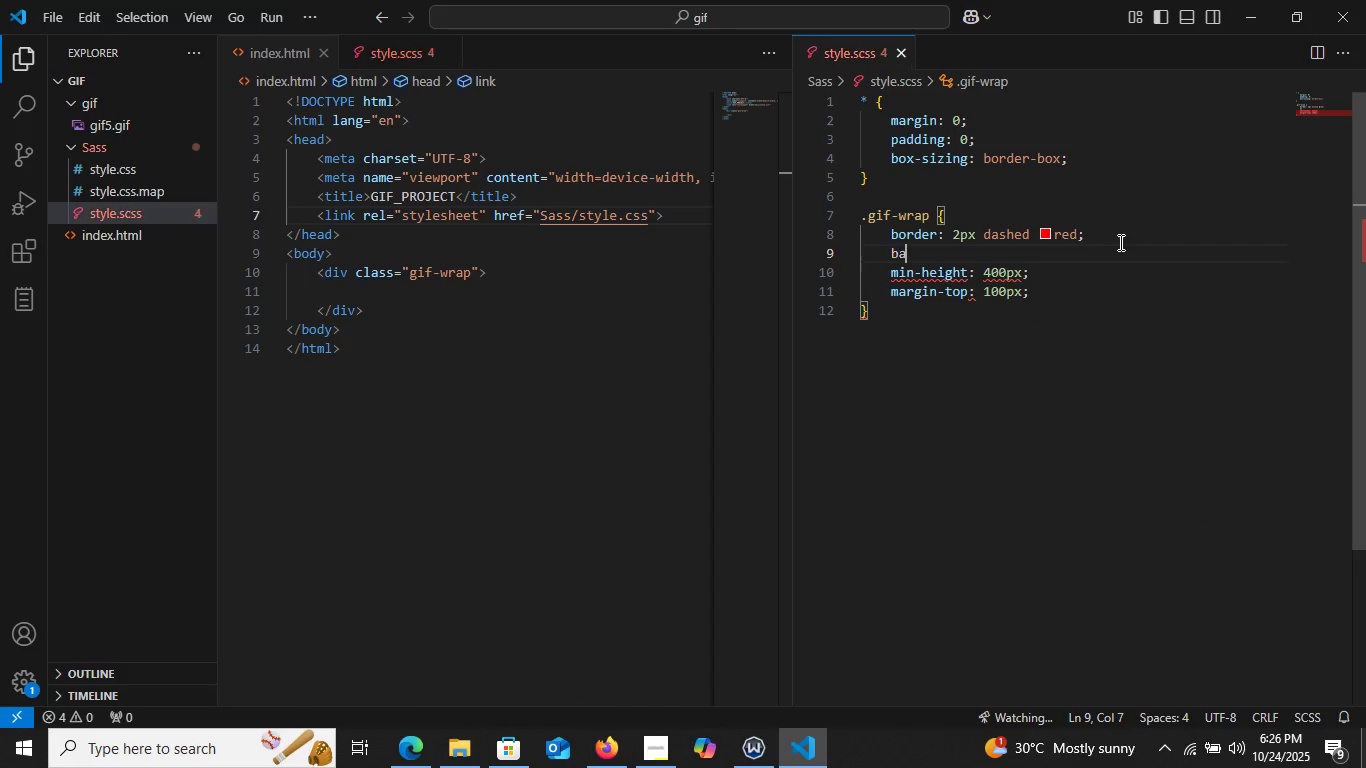 
type(bac)
 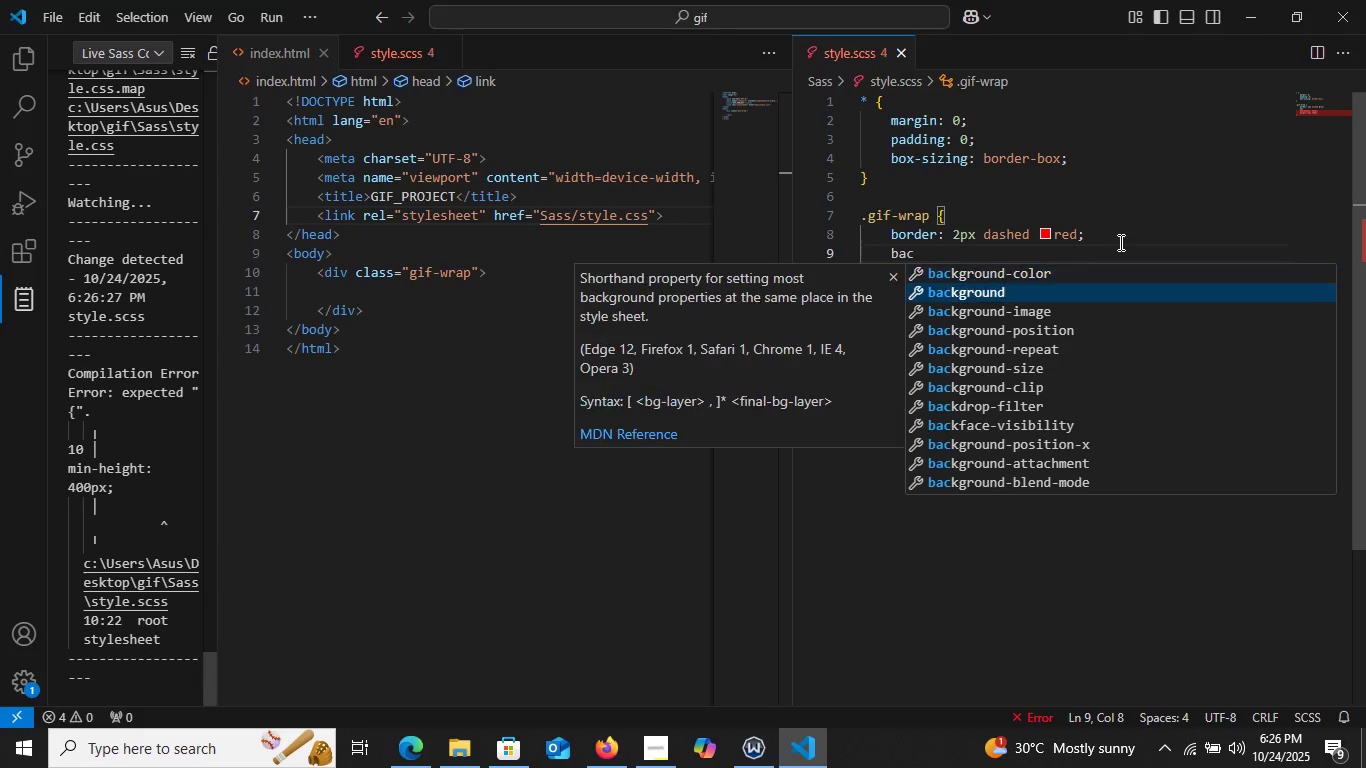 
key(ArrowDown)
 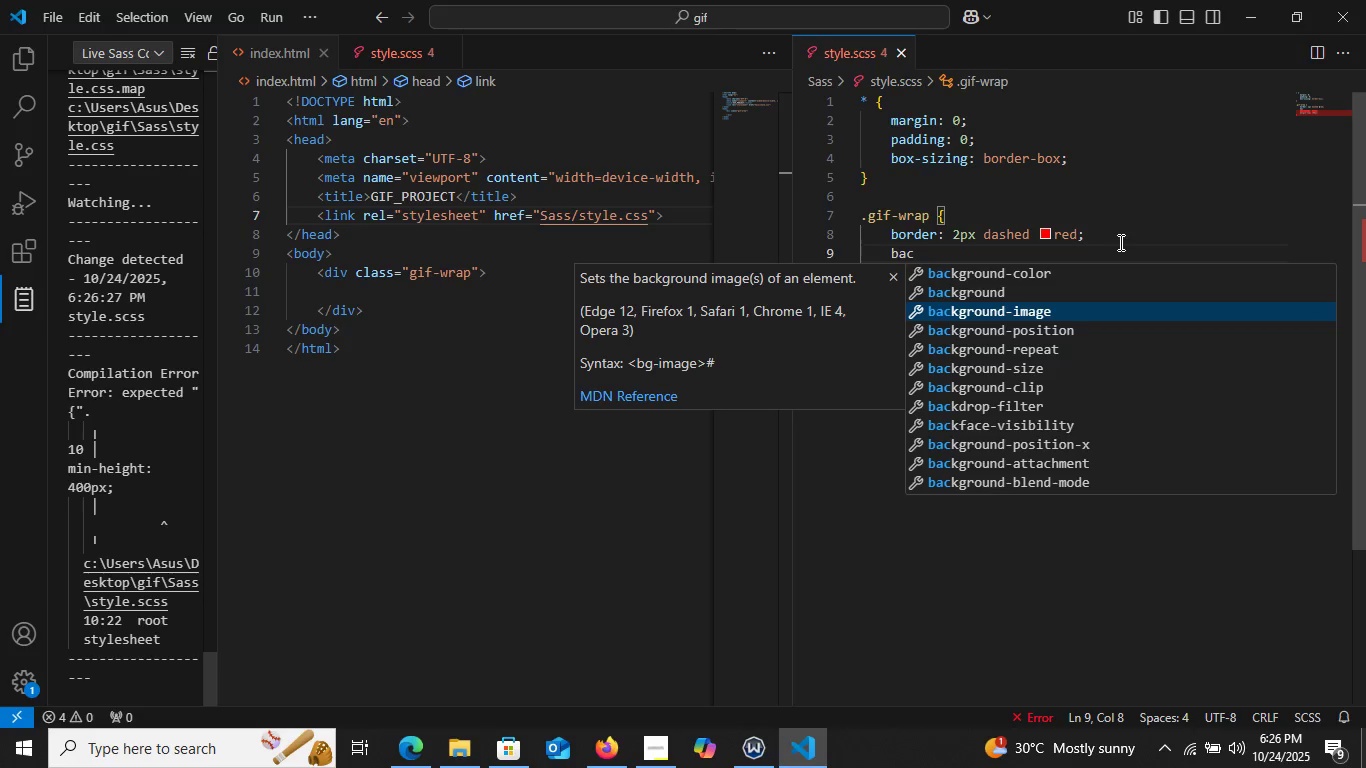 
key(ArrowDown)
 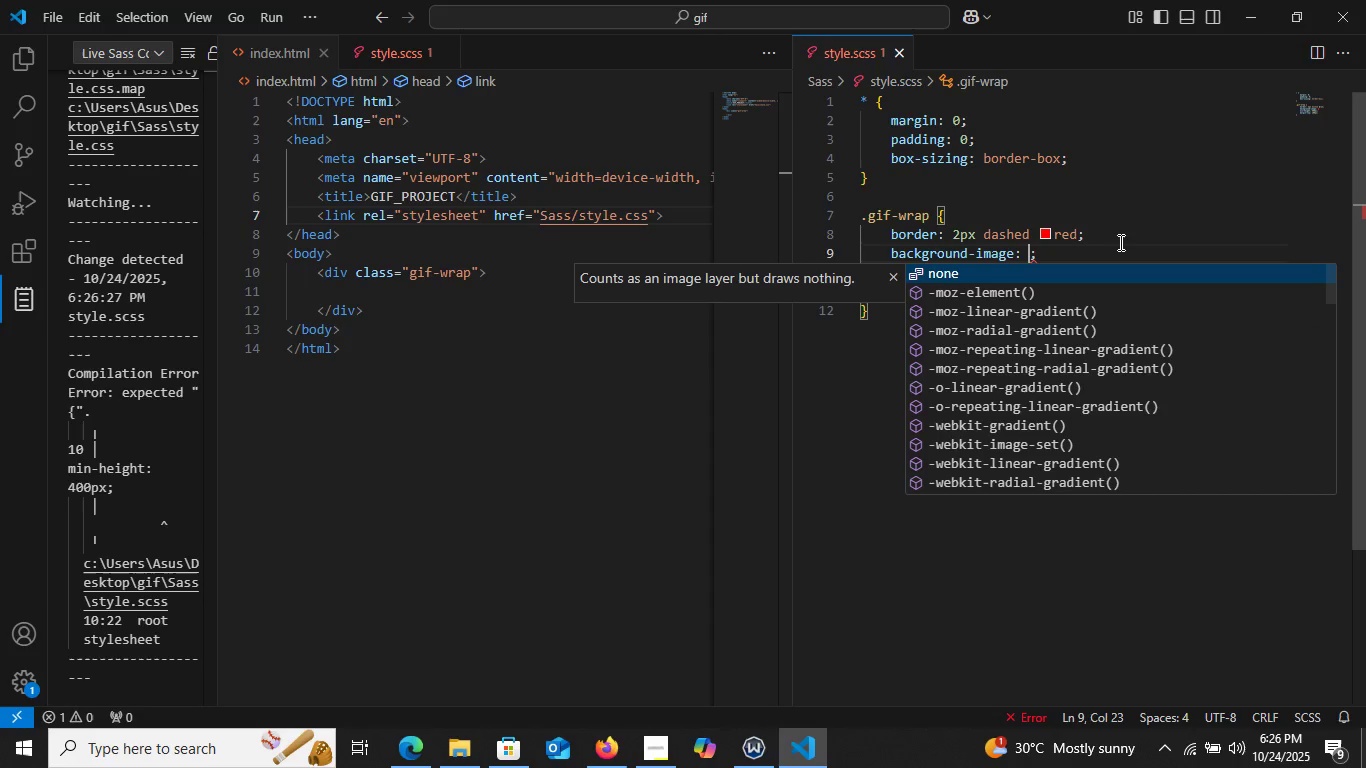 
key(Enter)
 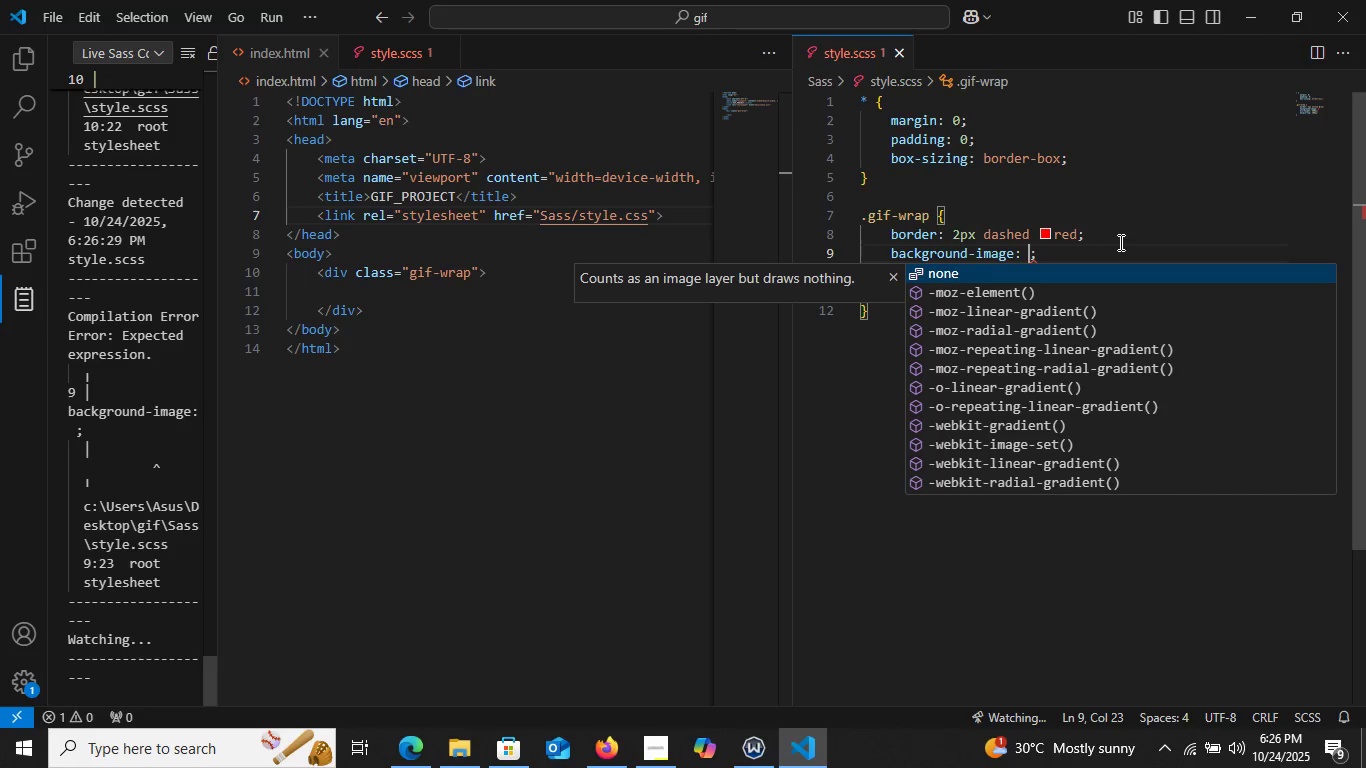 
type(ur)
 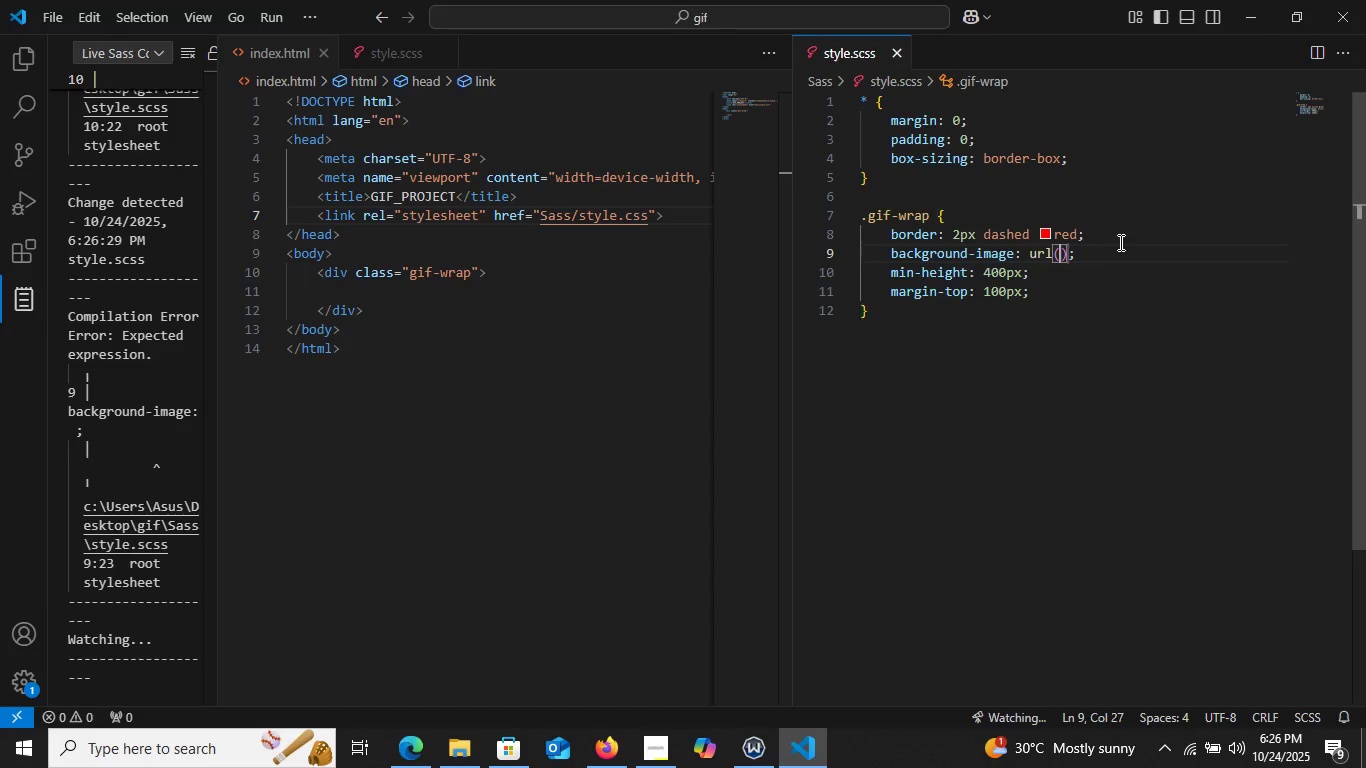 
key(Enter)
 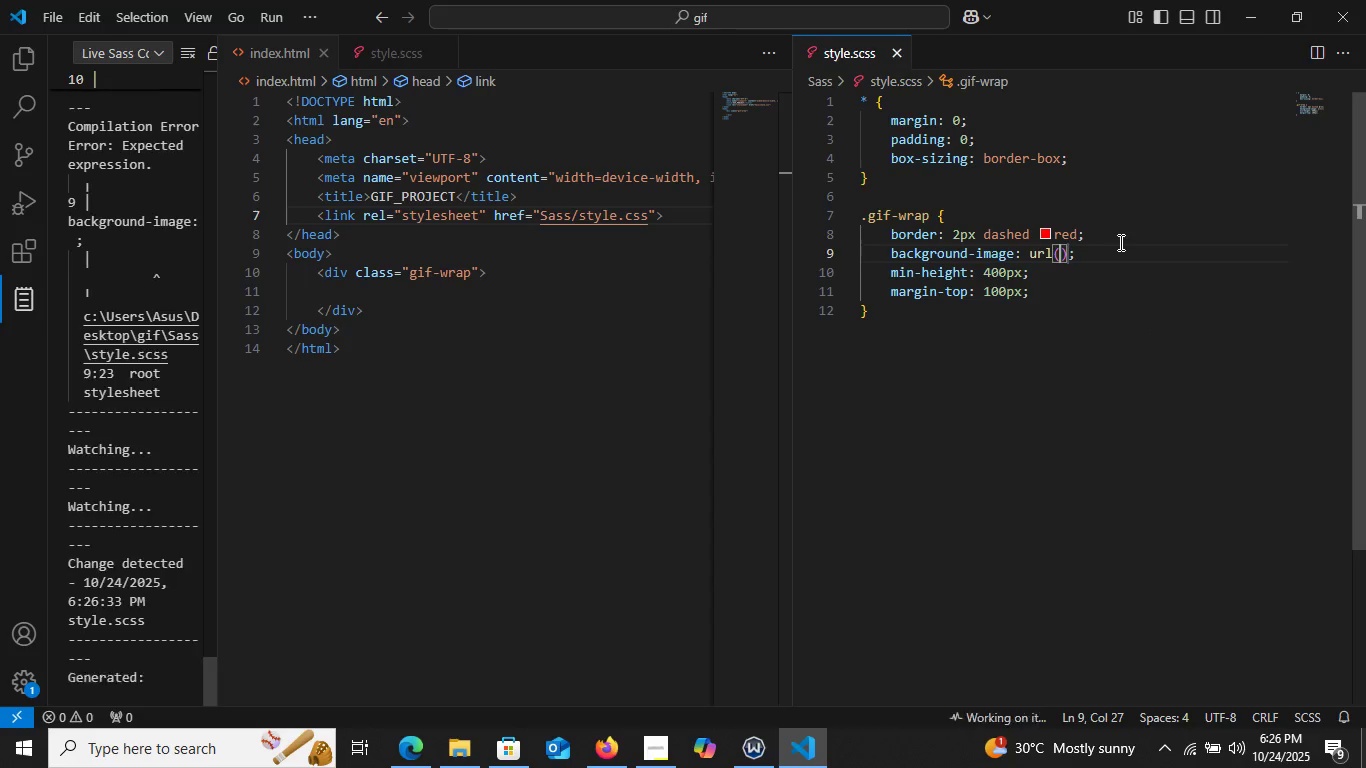 
hold_key(key=ControlLeft, duration=0.44)
 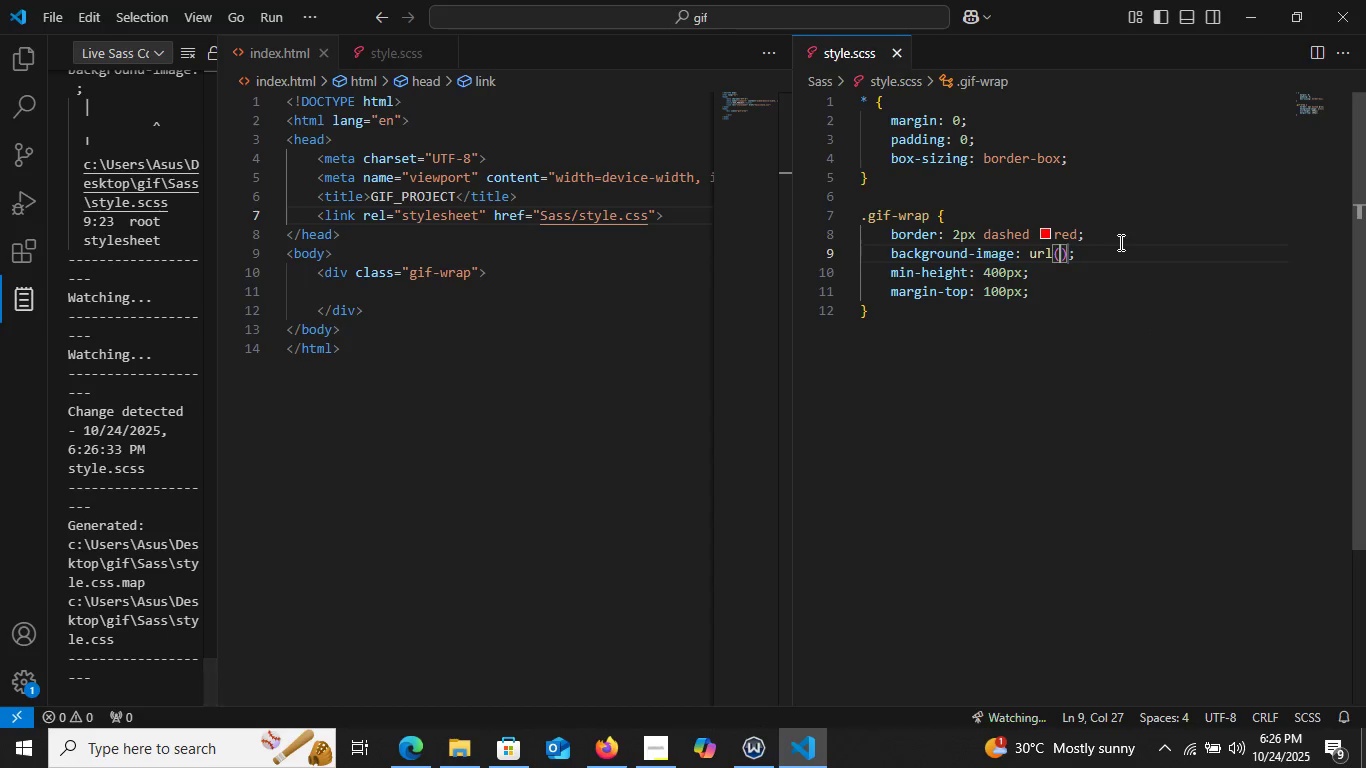 
key(Control+Space)
 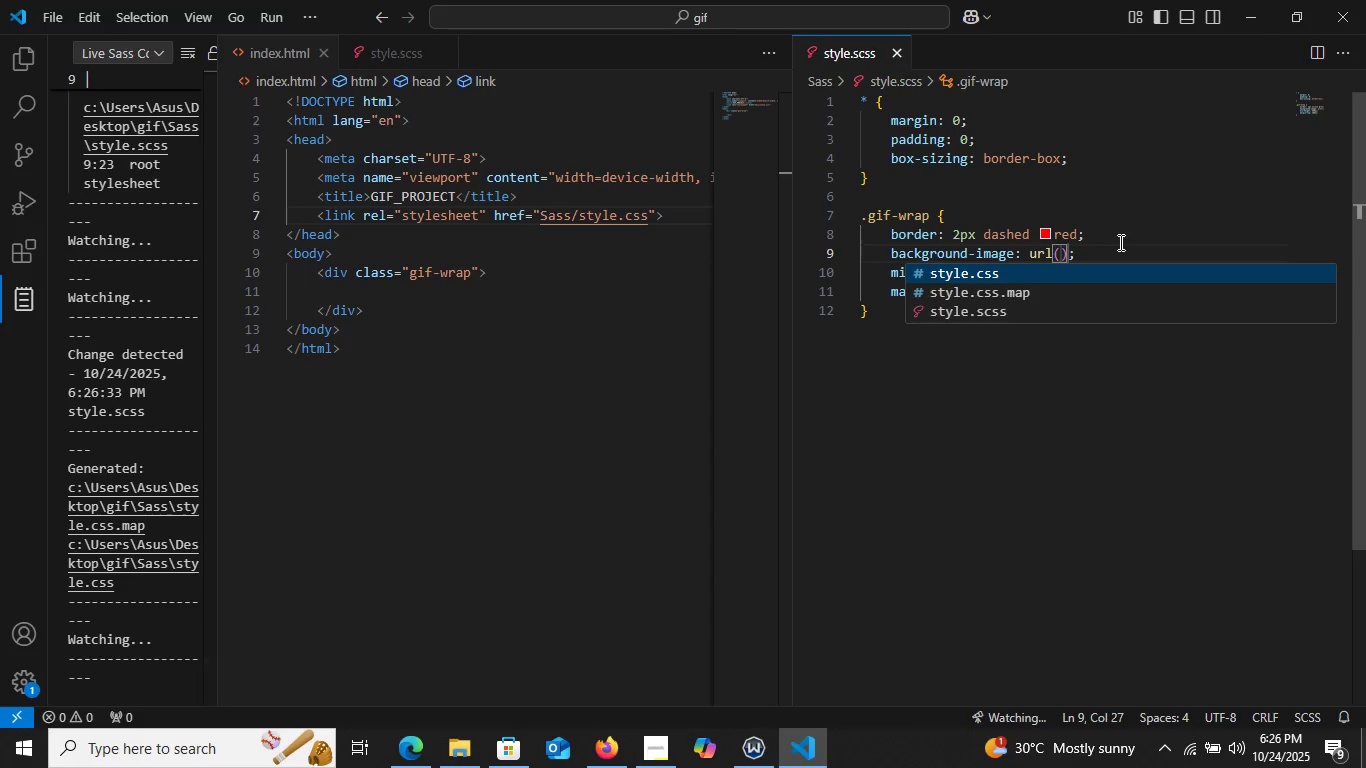 
key(Period)
 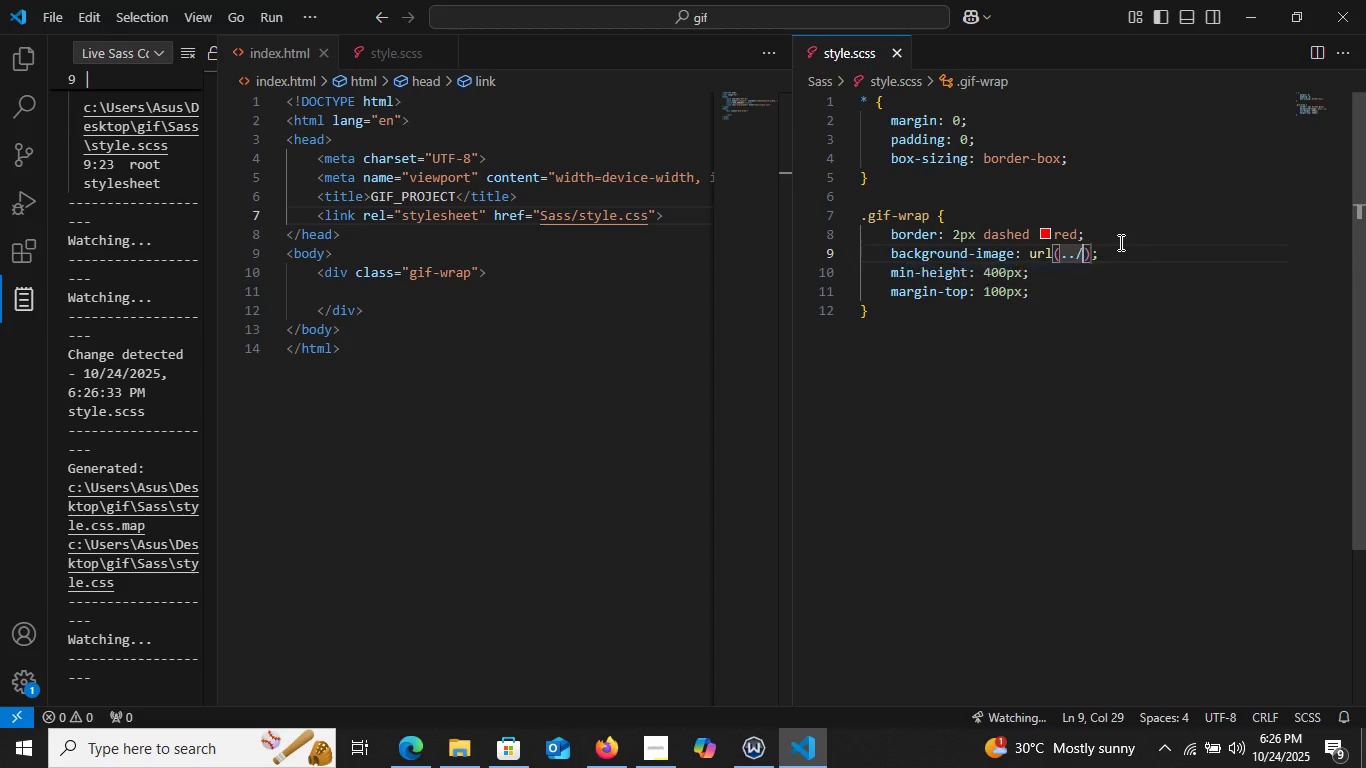 
key(Period)
 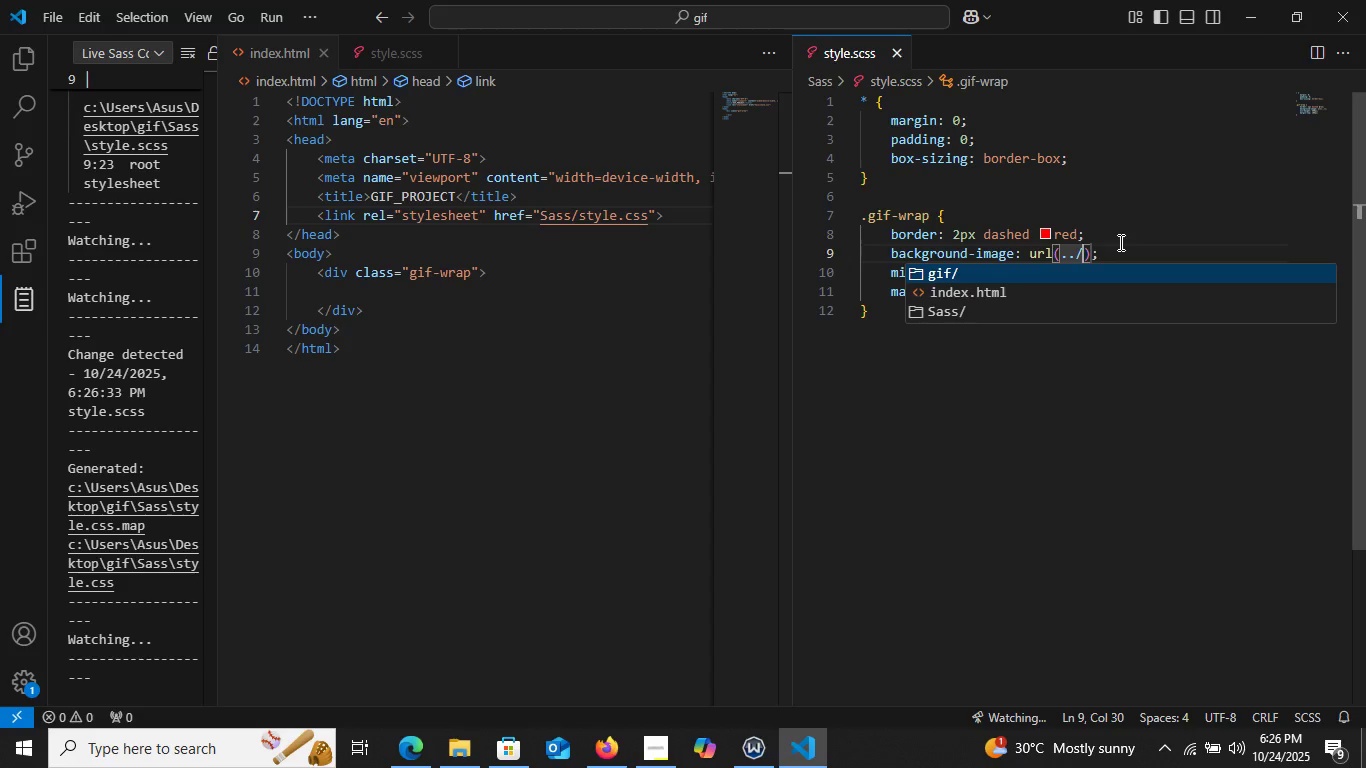 
key(Slash)
 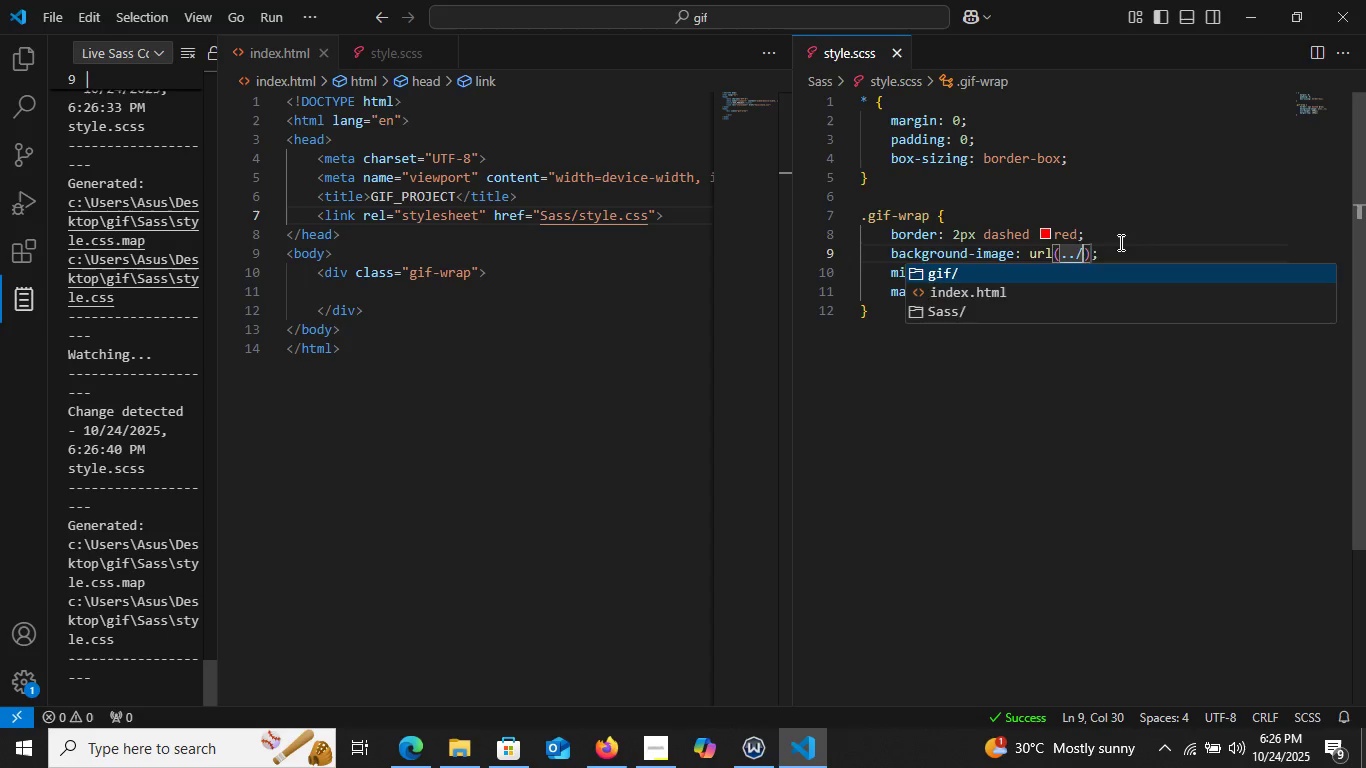 
key(Enter)
 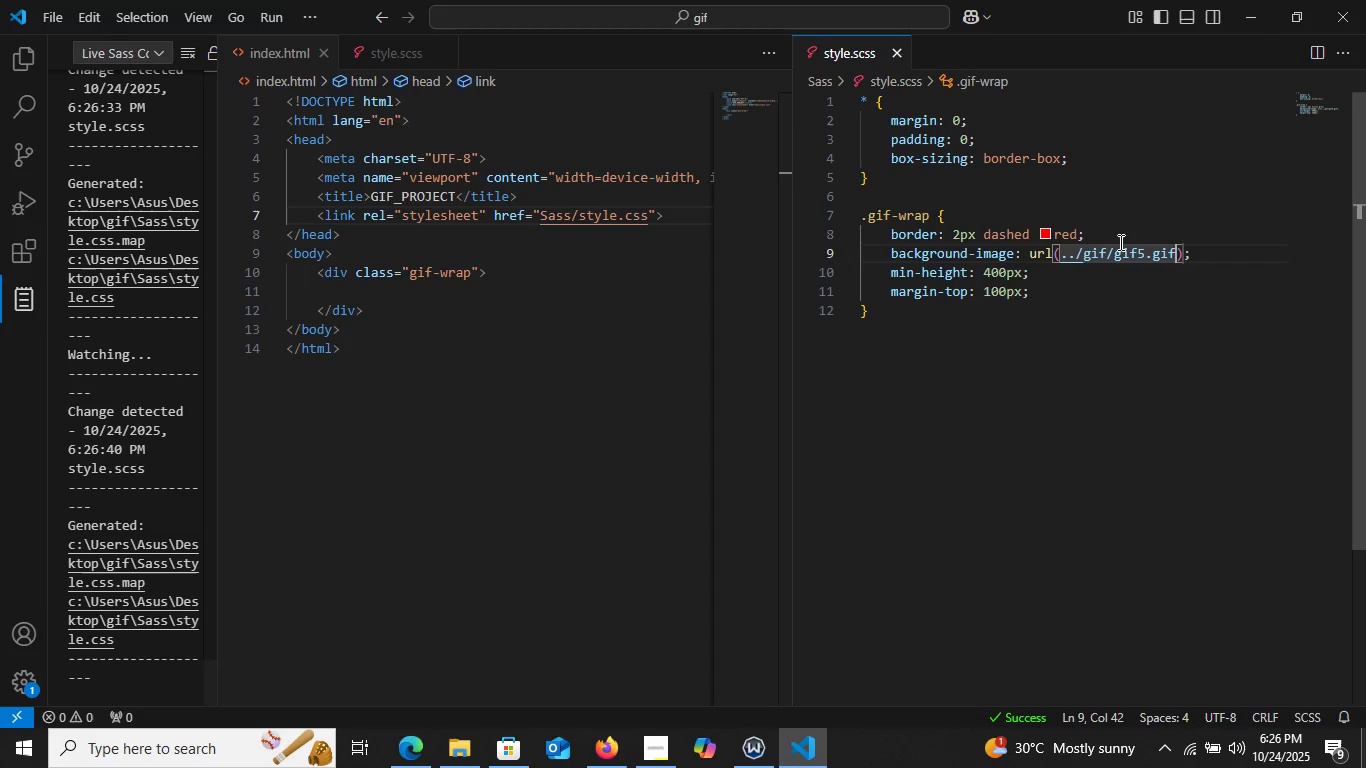 
key(Enter)
 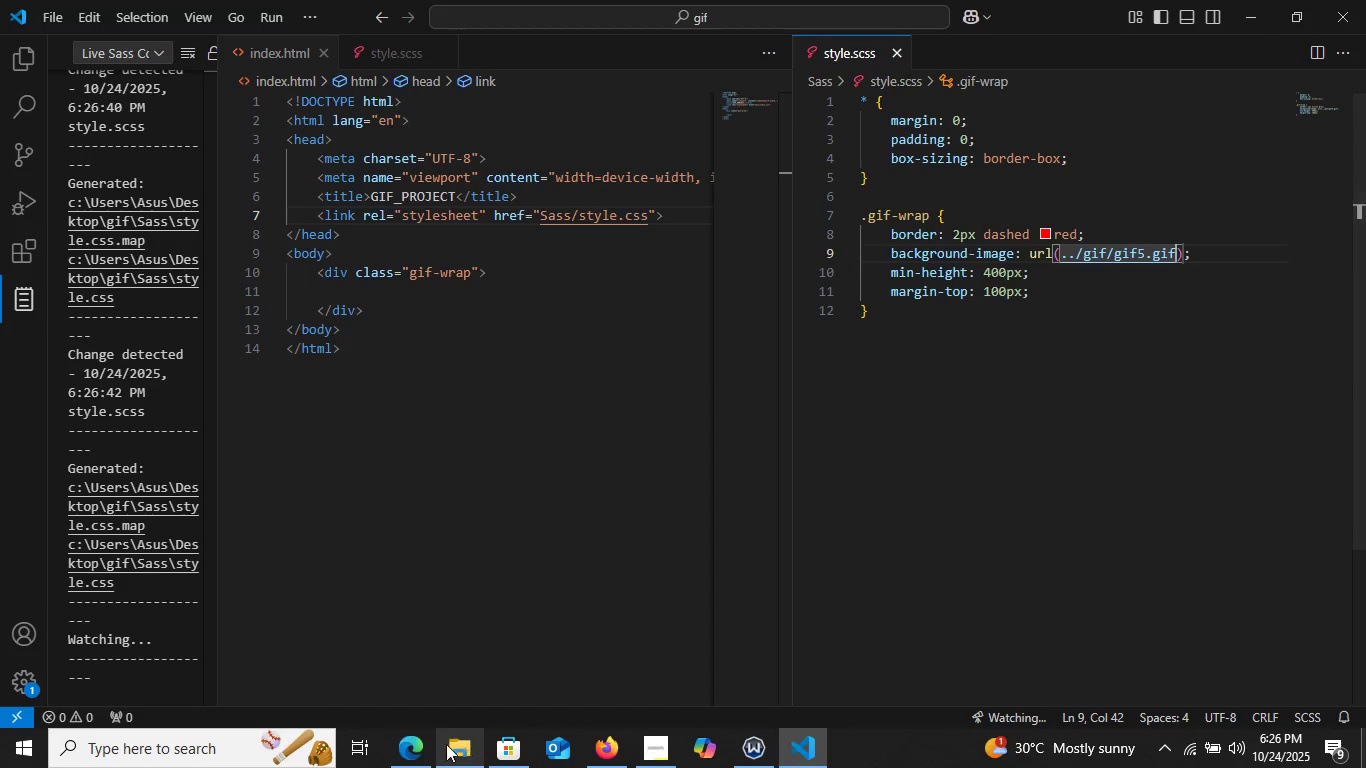 
left_click([422, 756])
 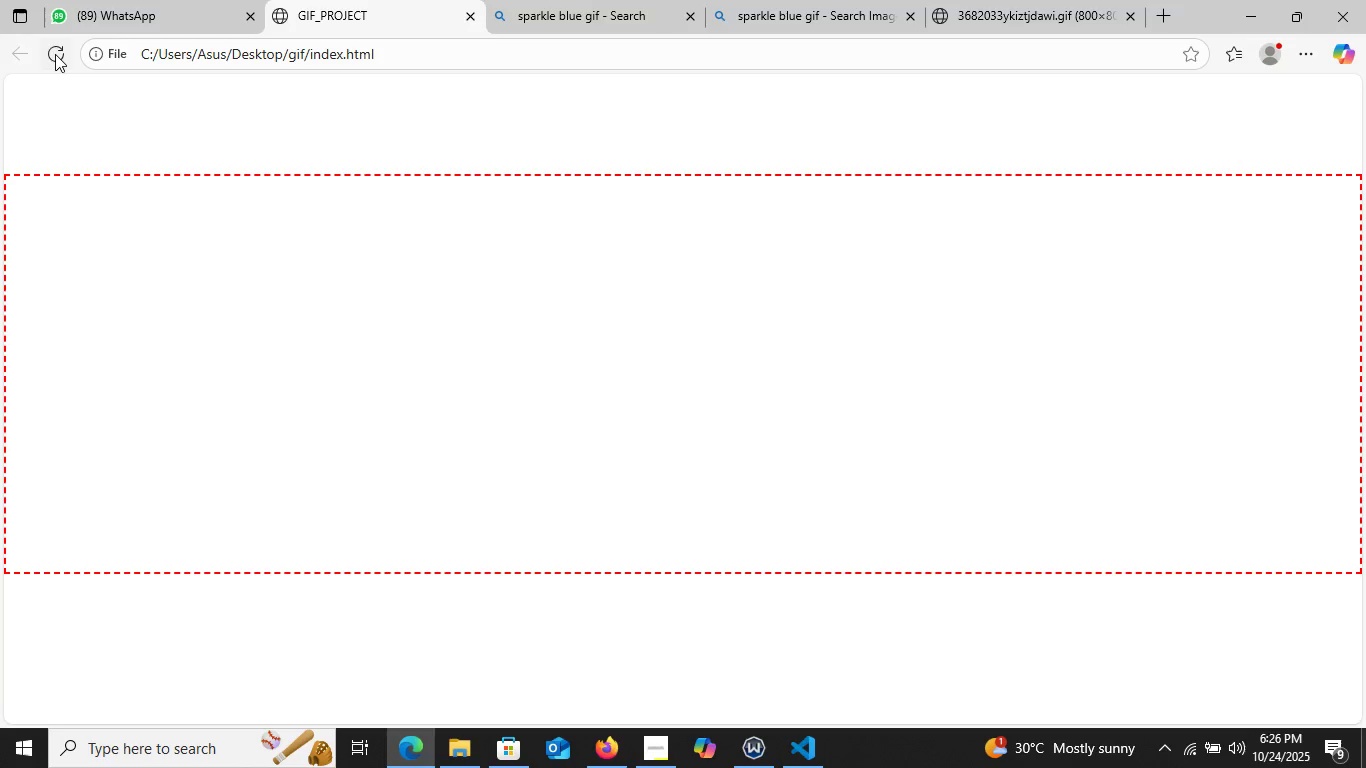 
left_click([55, 54])
 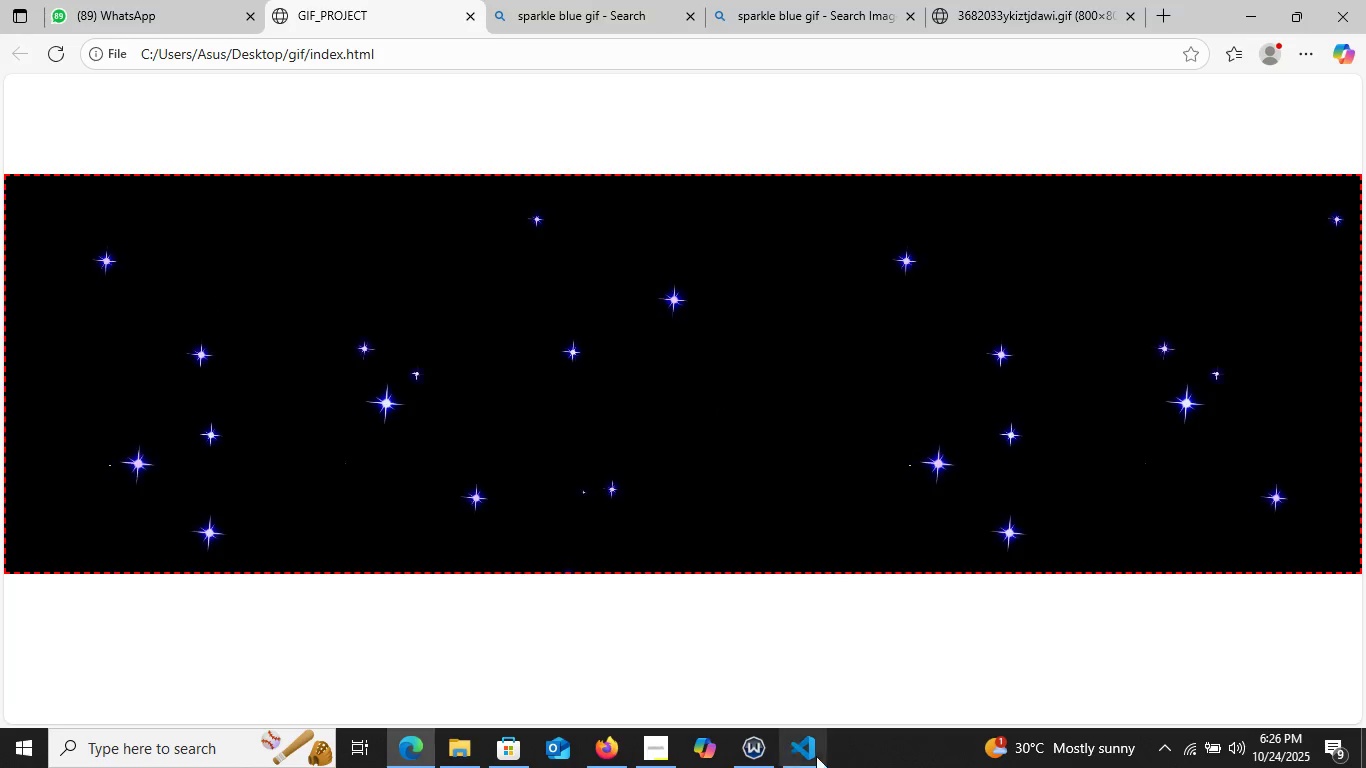 
left_click([809, 751])
 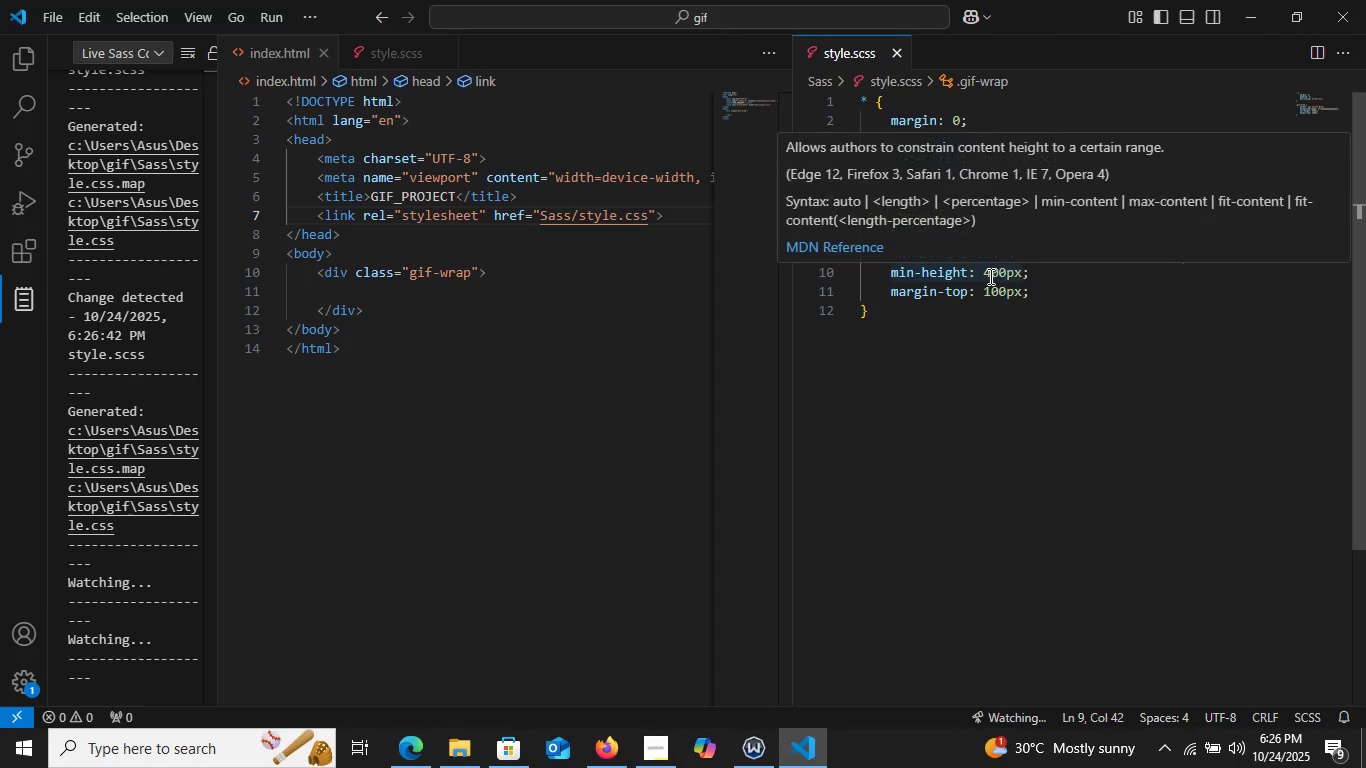 
left_click([989, 276])
 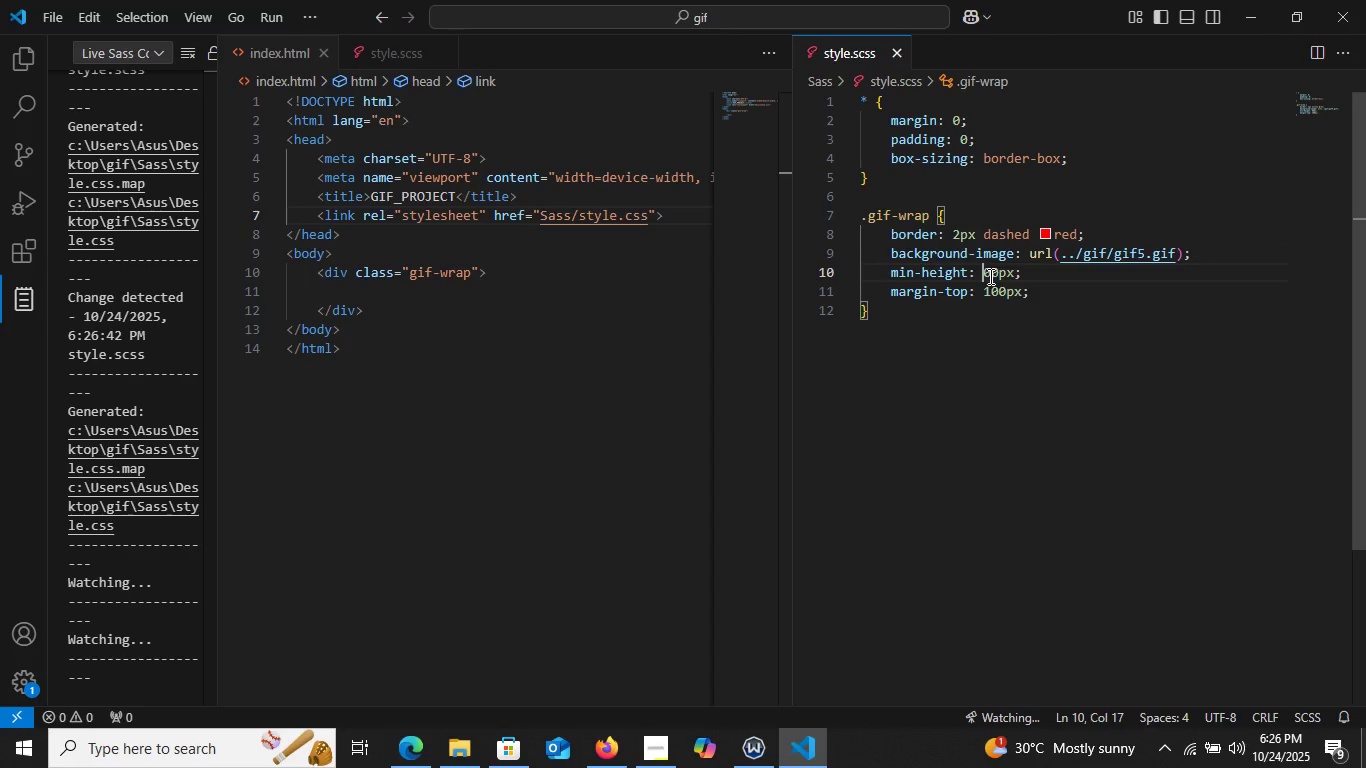 
key(Backspace)
 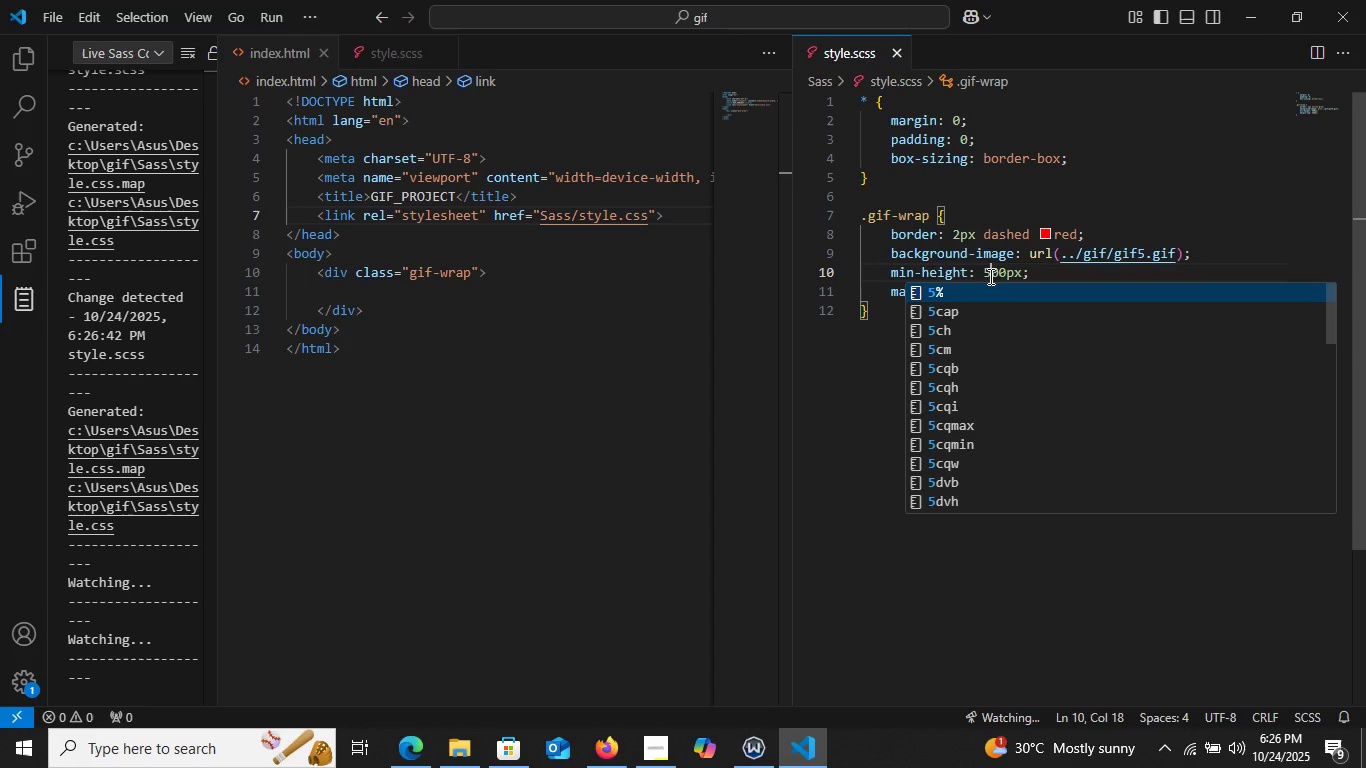 
key(5)
 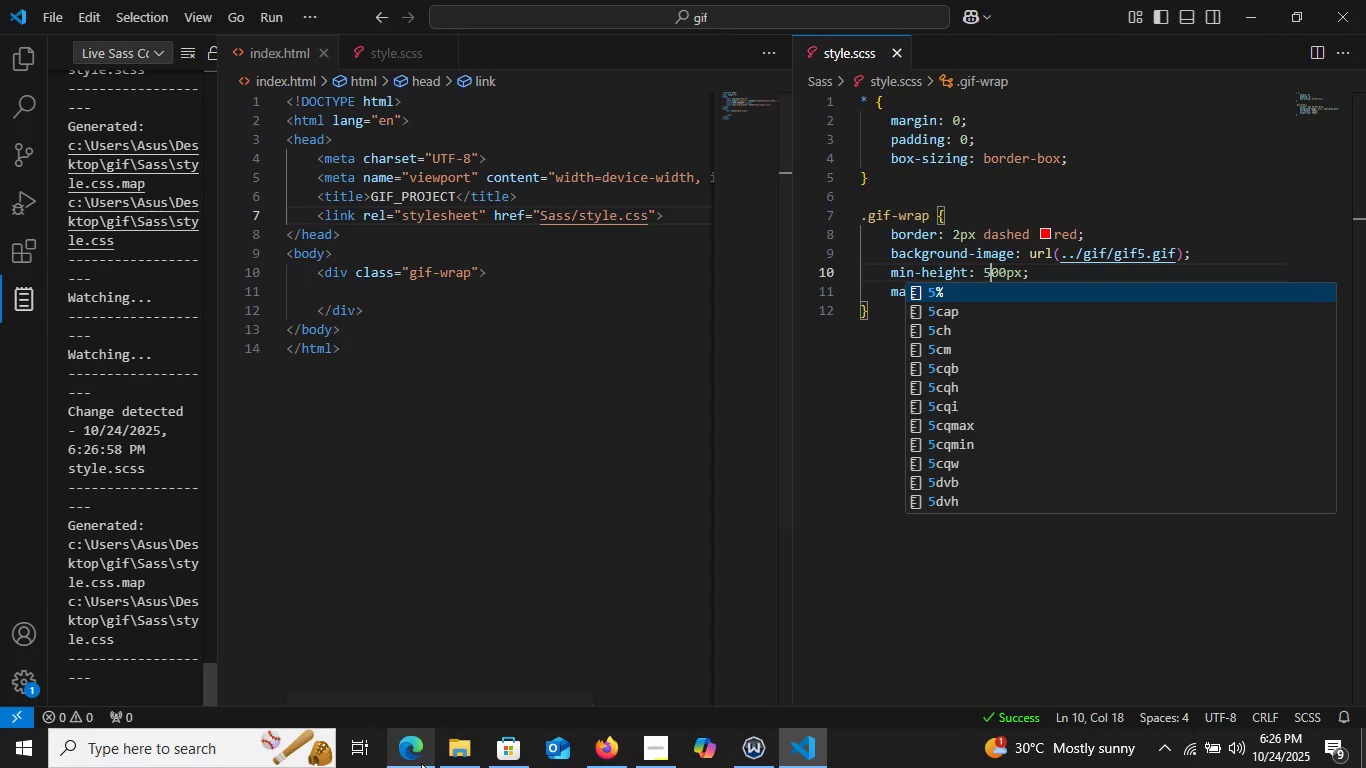 
left_click([421, 763])
 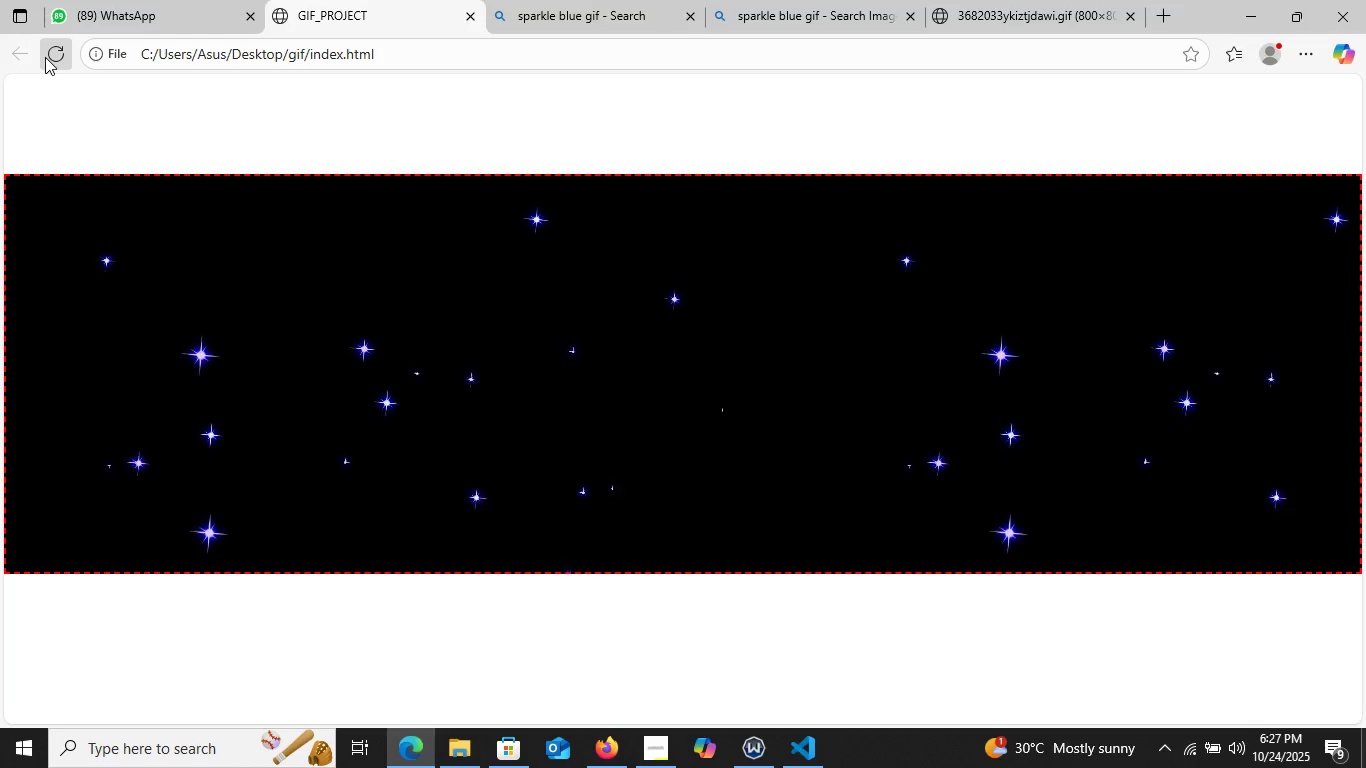 
left_click([45, 57])
 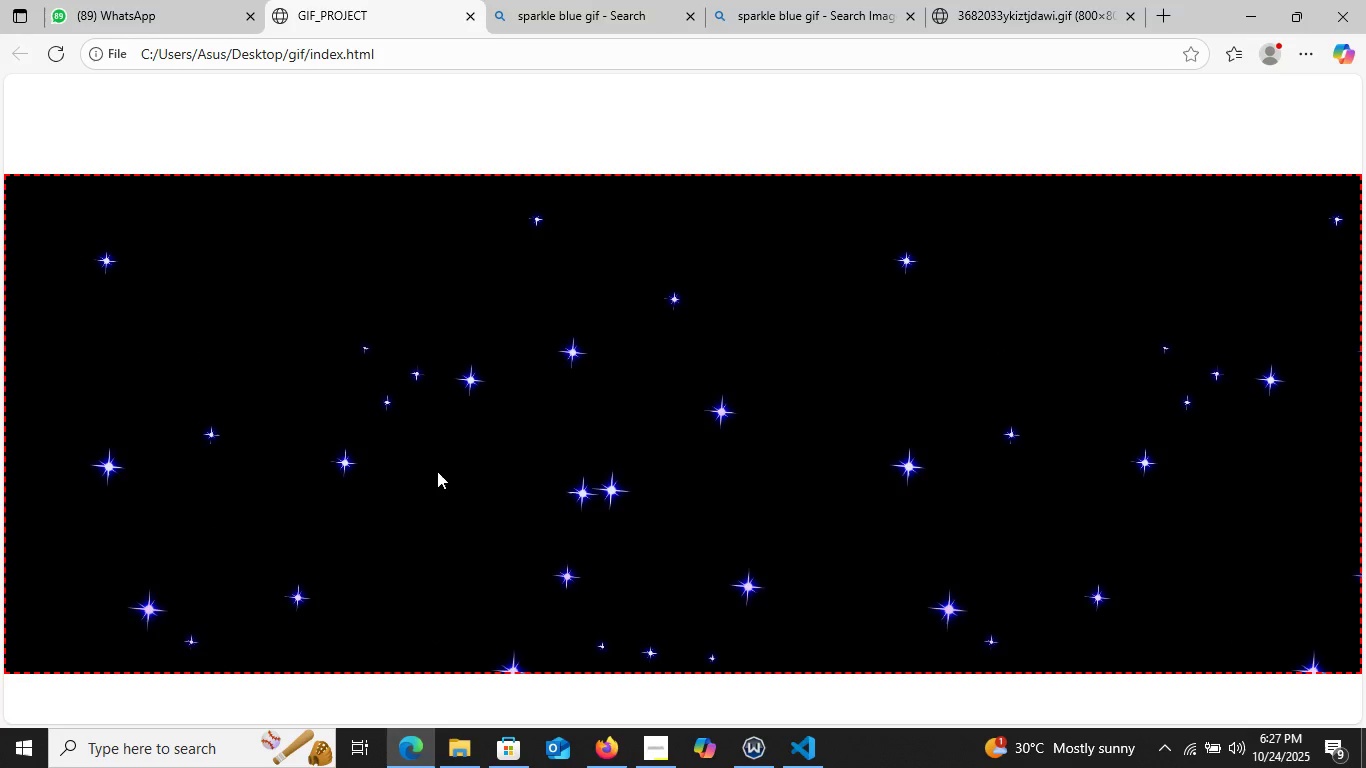 
scroll: coordinate [454, 478], scroll_direction: none, amount: 0.0
 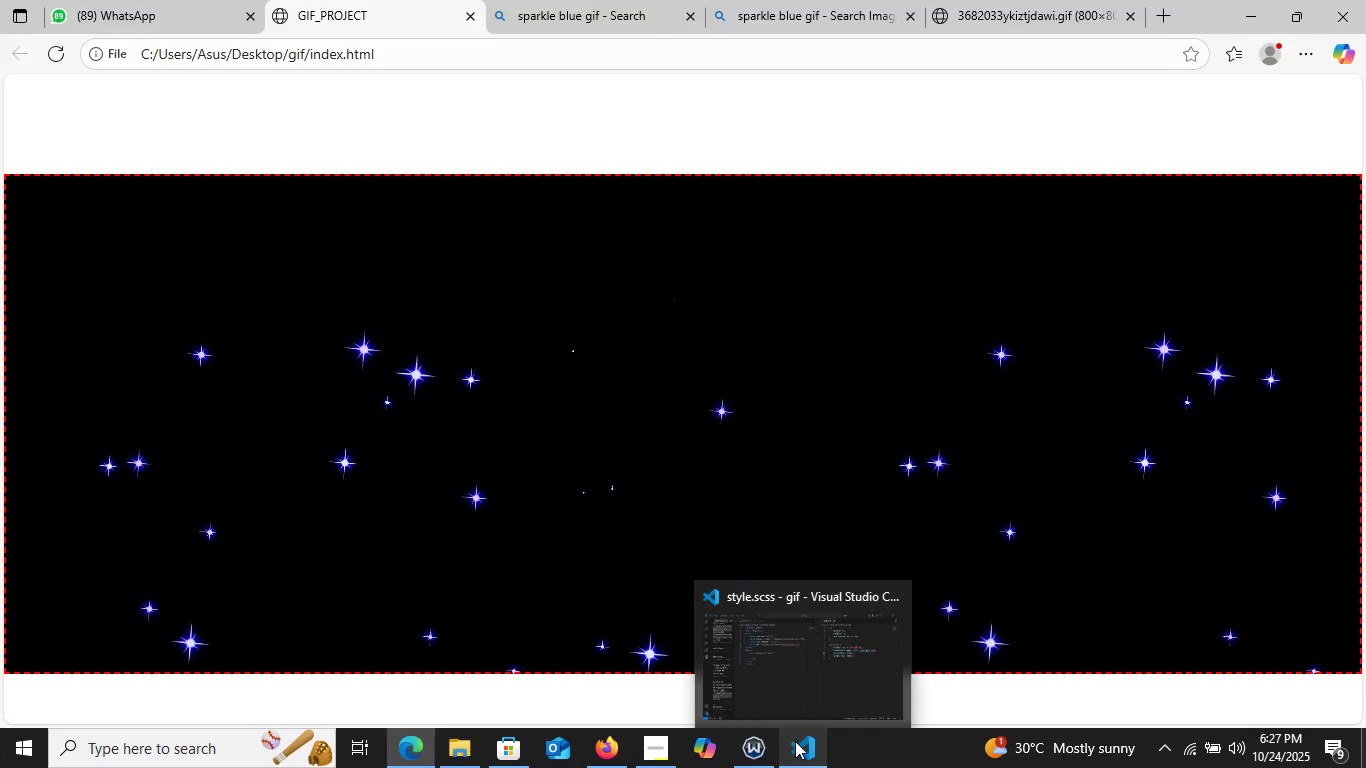 
left_click([795, 741])
 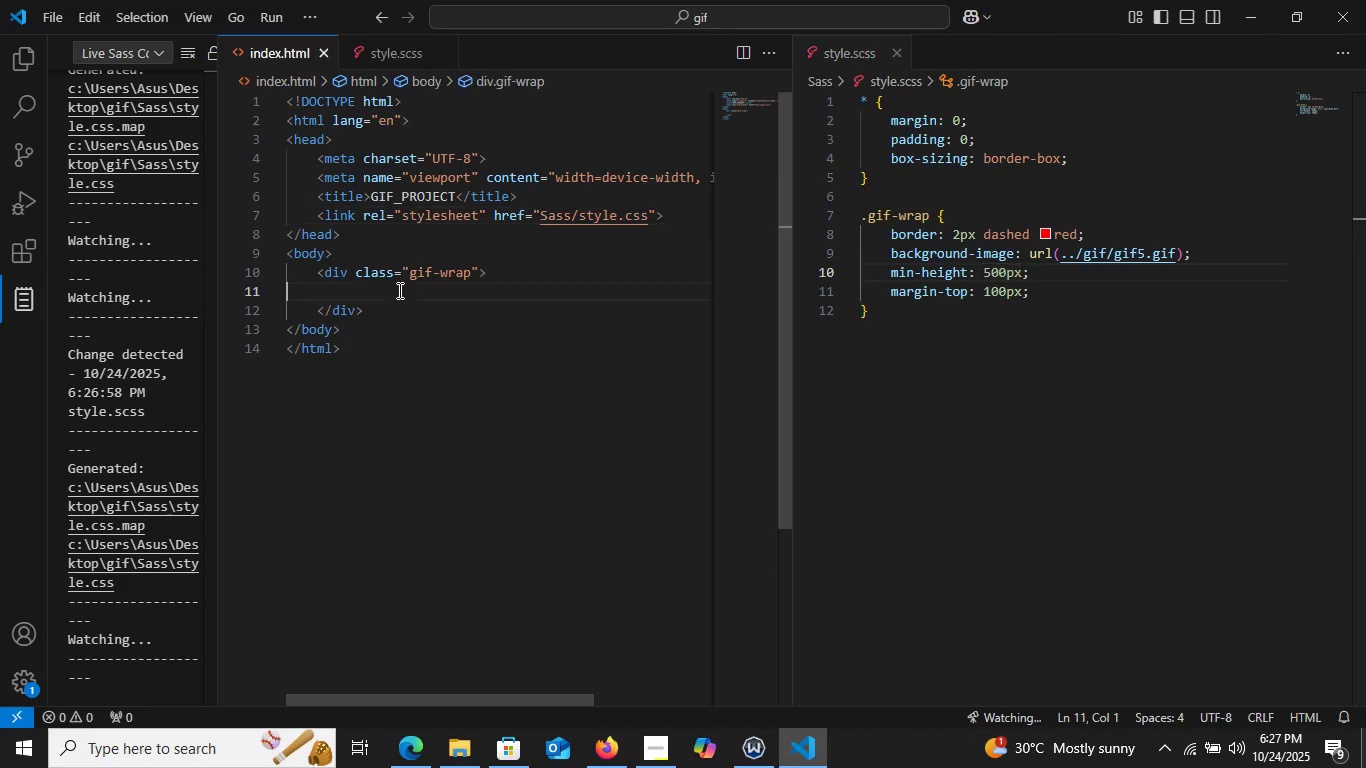 
left_click([398, 290])
 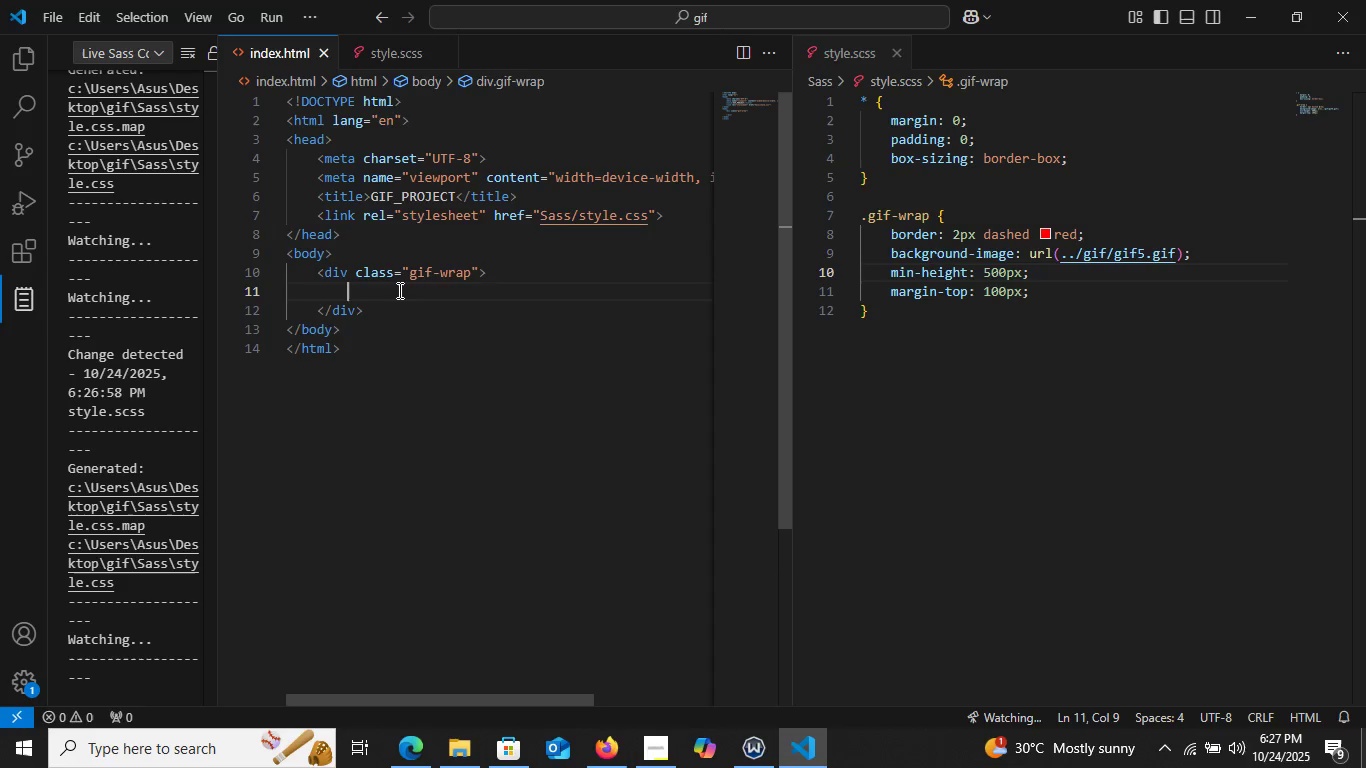 
key(Tab)
type(div.wrap)
 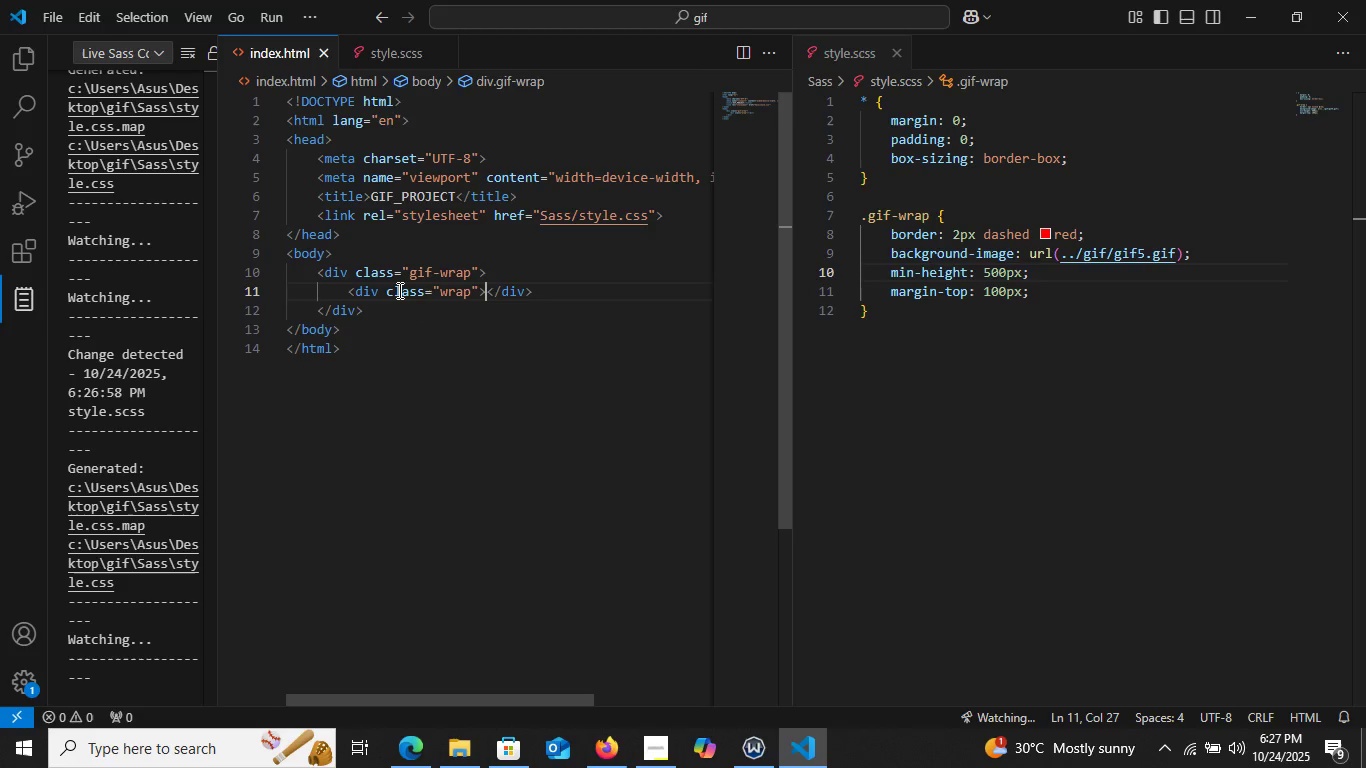 
key(Enter)
 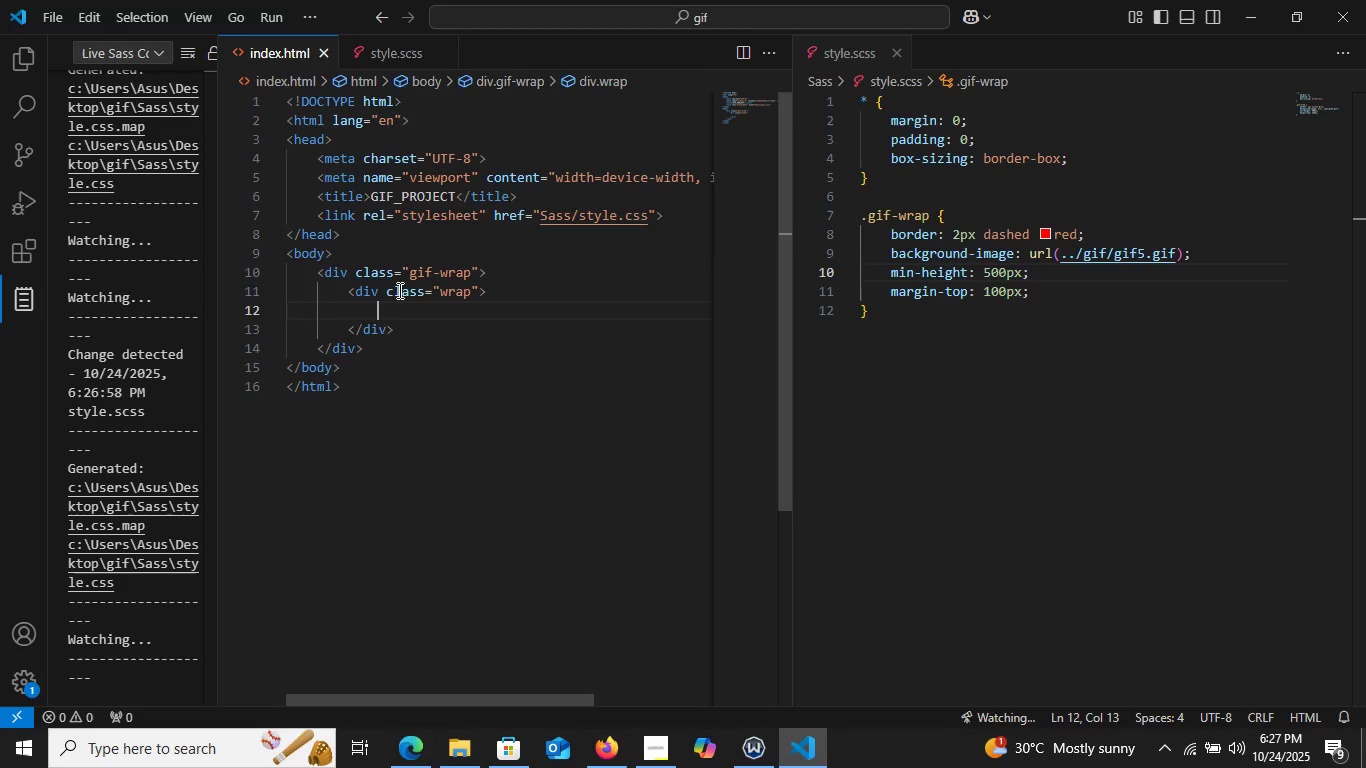 
key(Enter)
 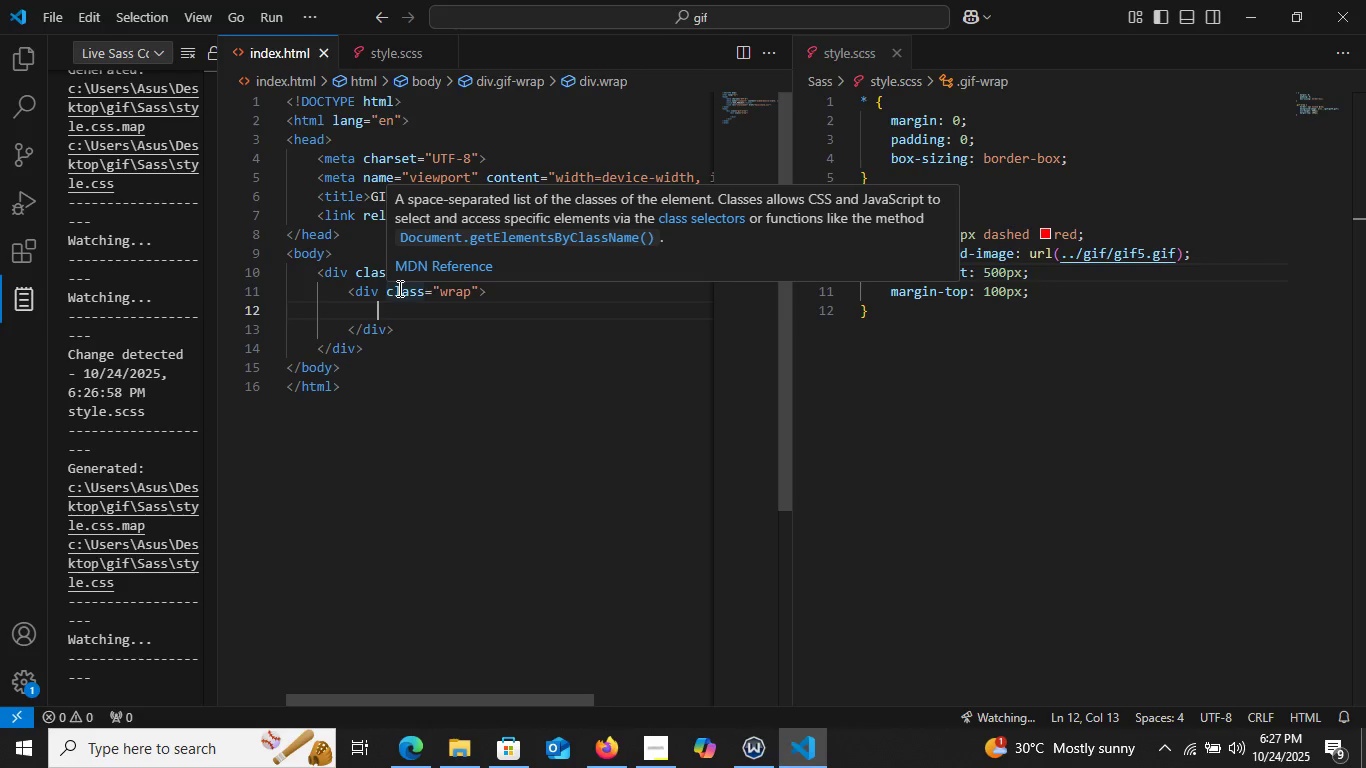 
wait(6.27)
 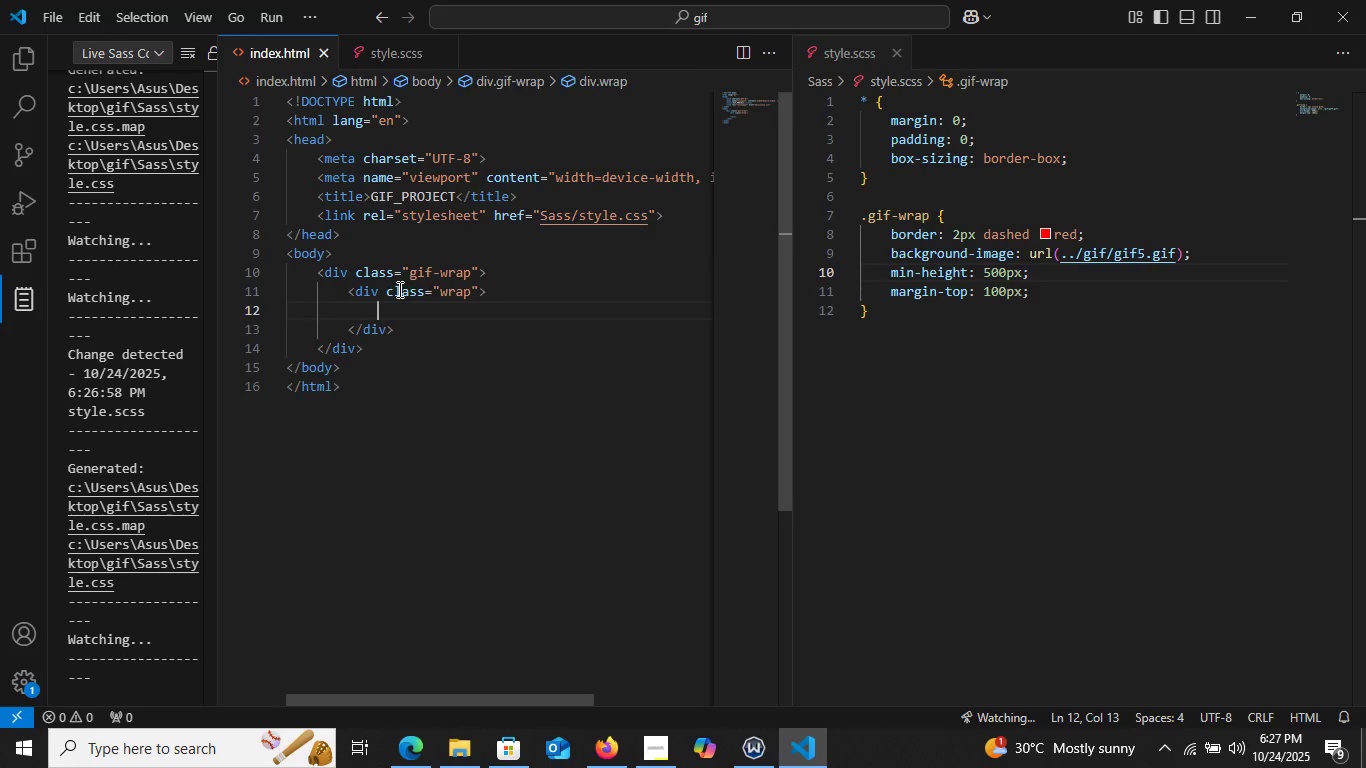 
scroll: coordinate [398, 288], scroll_direction: down, amount: 1.0
 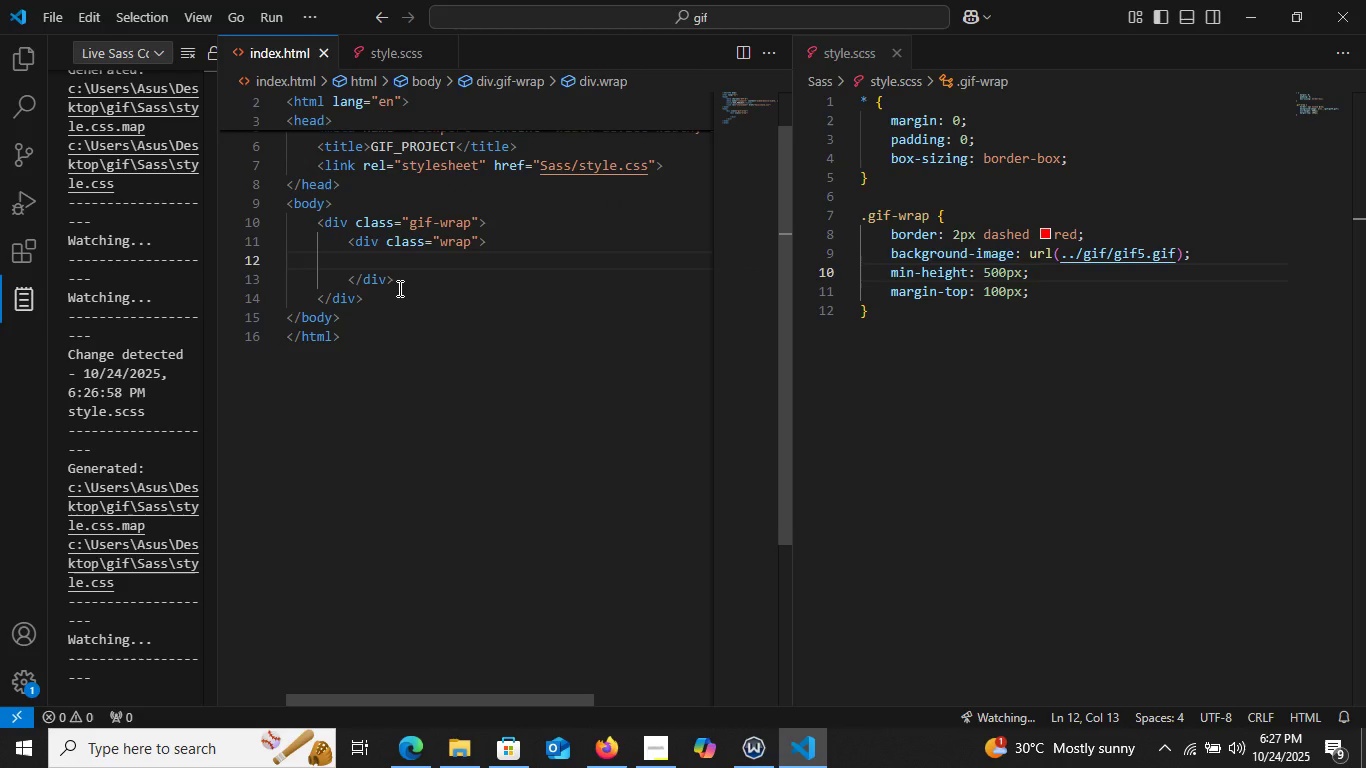 
right_click([398, 288])
 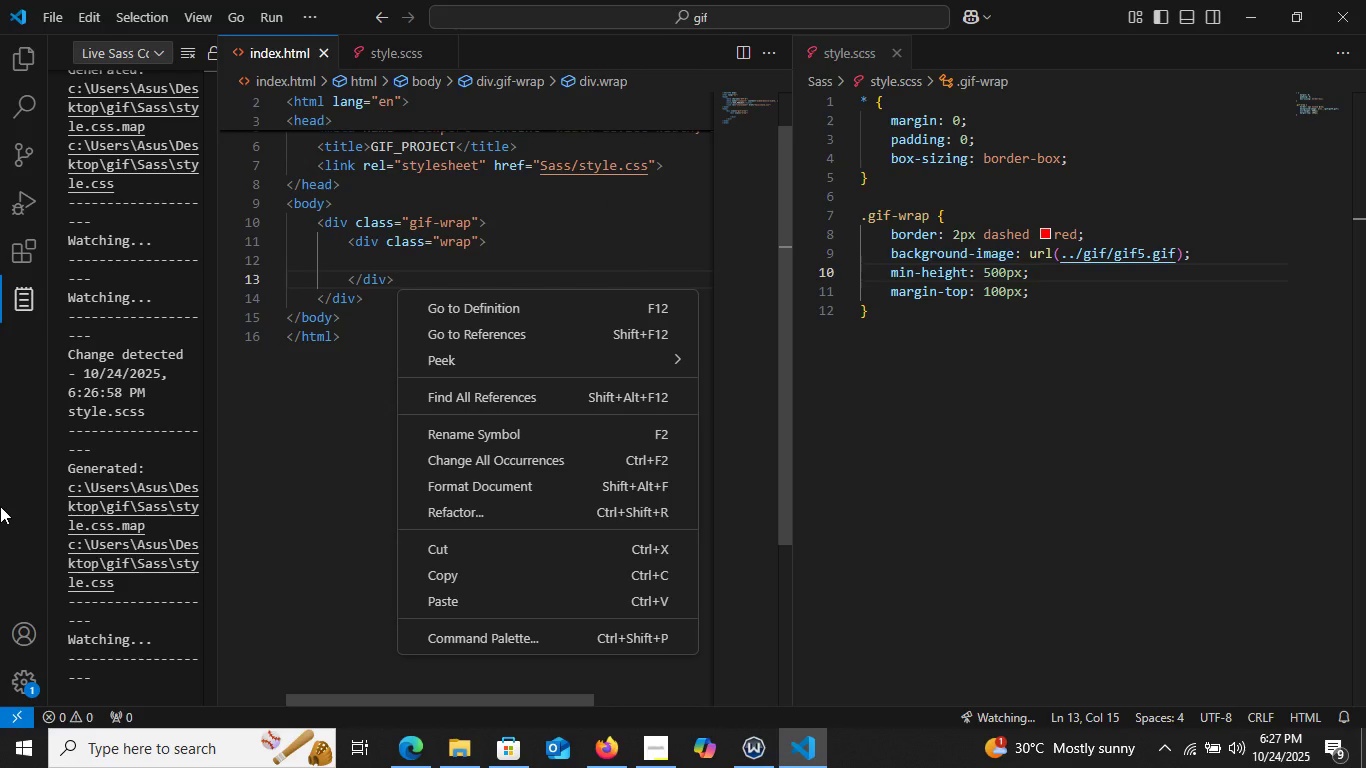 
wait(8.9)
 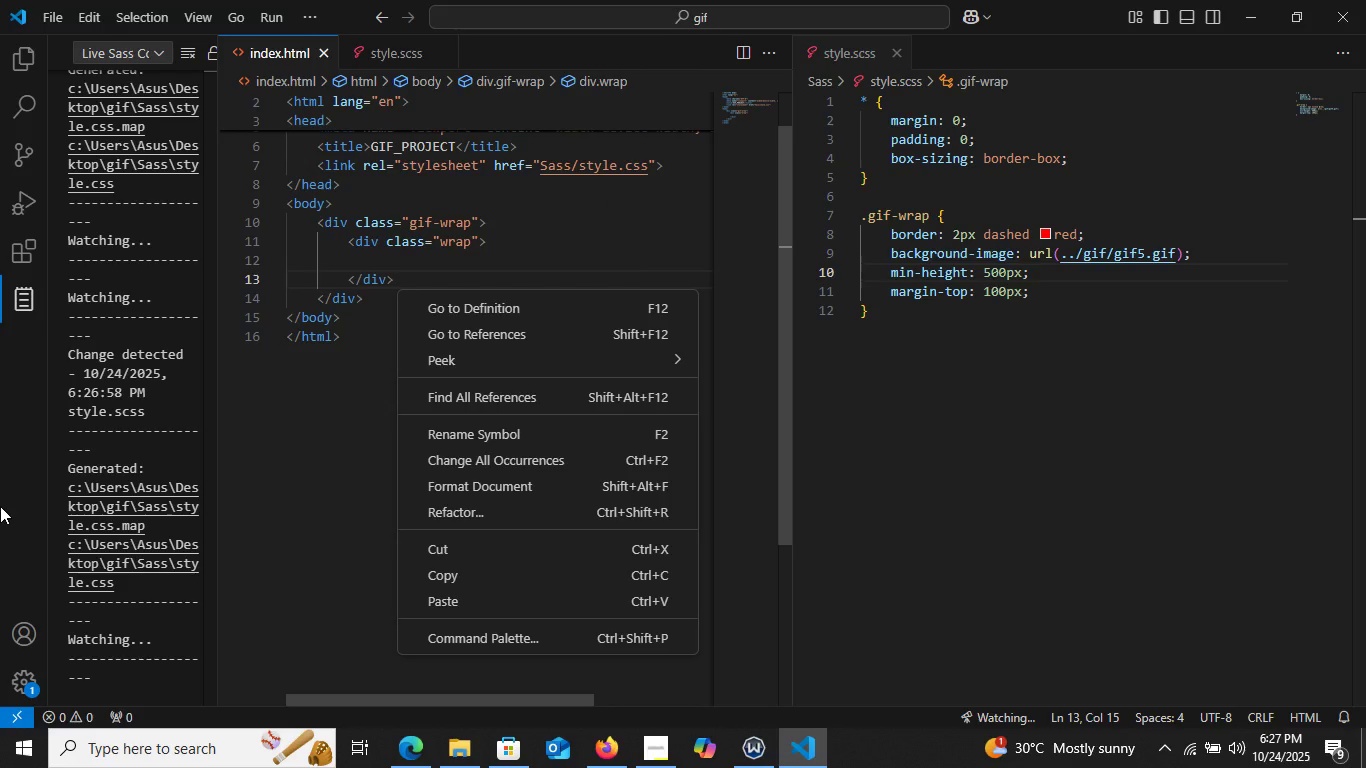 
scroll: coordinate [16, 636], scroll_direction: down, amount: 3.0
 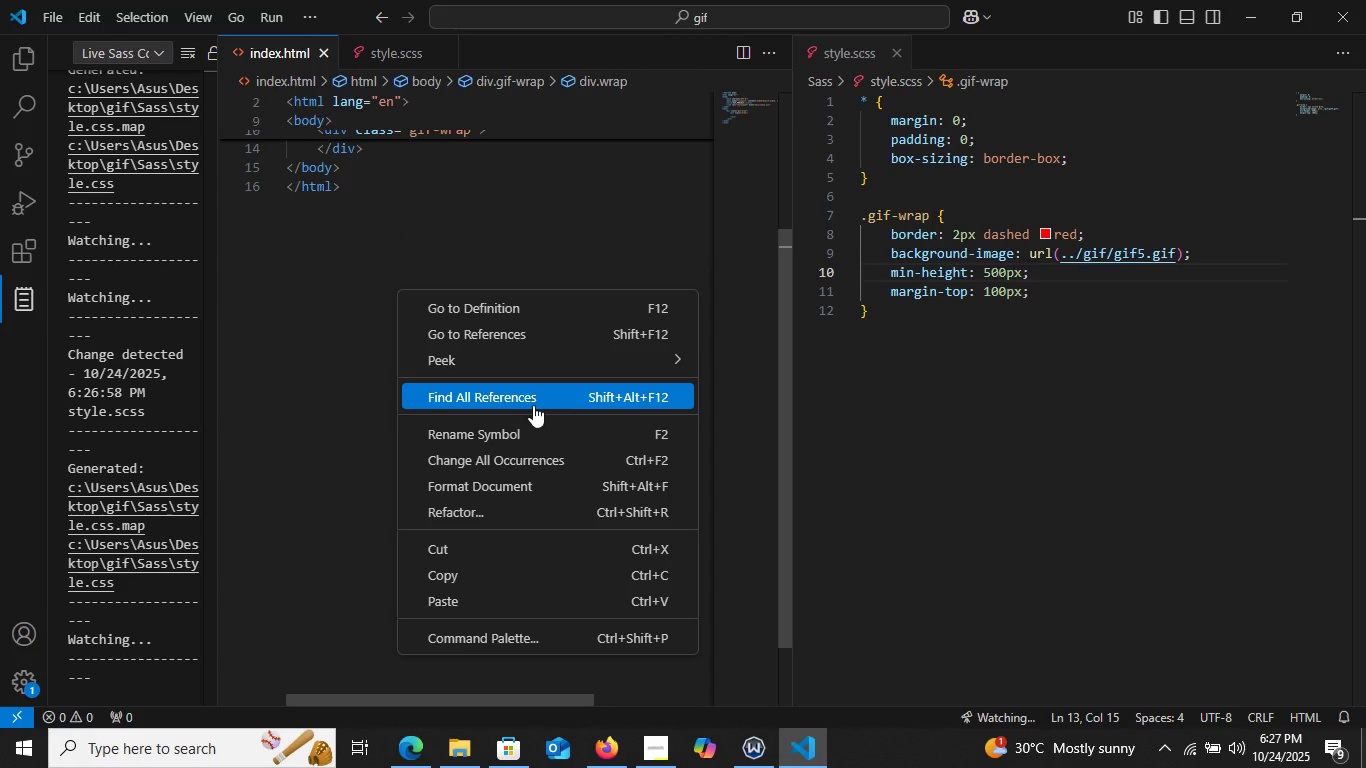 
scroll: coordinate [533, 405], scroll_direction: up, amount: 2.0
 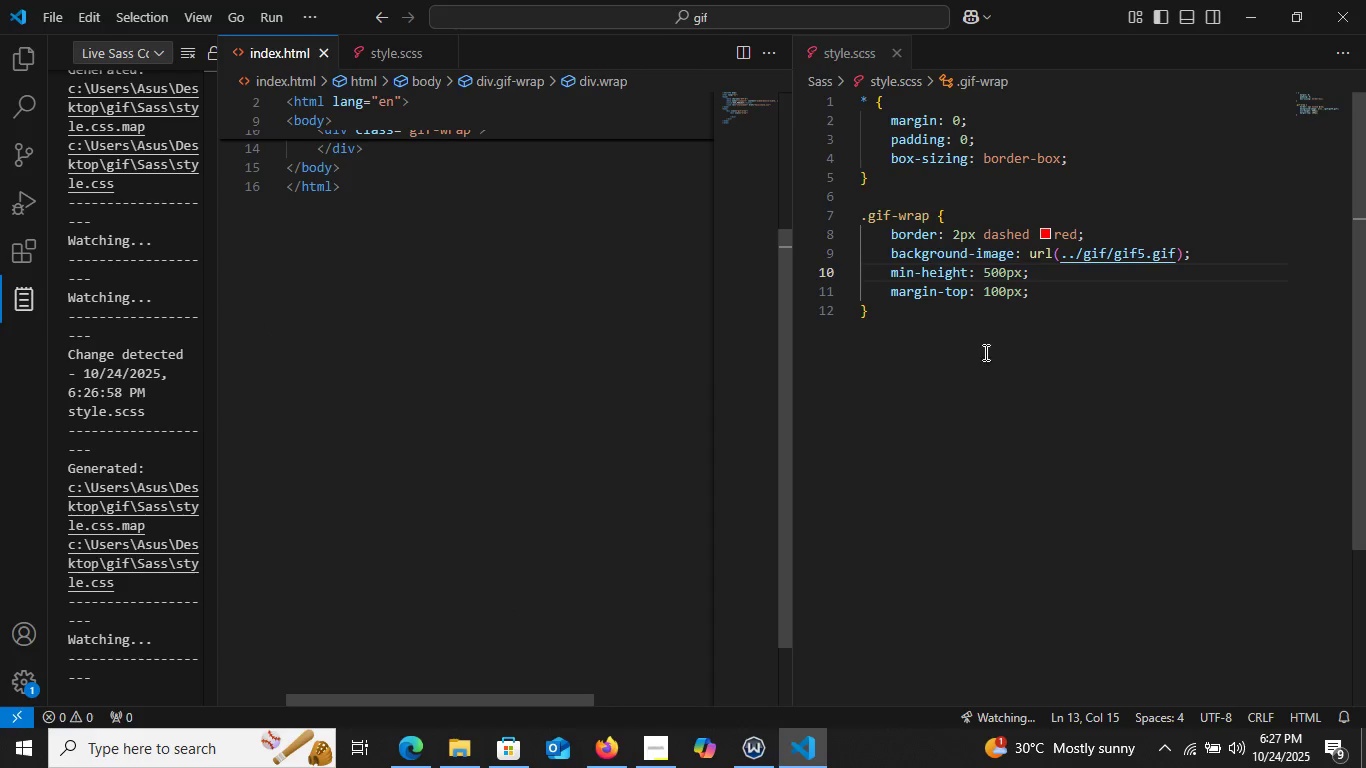 
left_click([930, 384])
 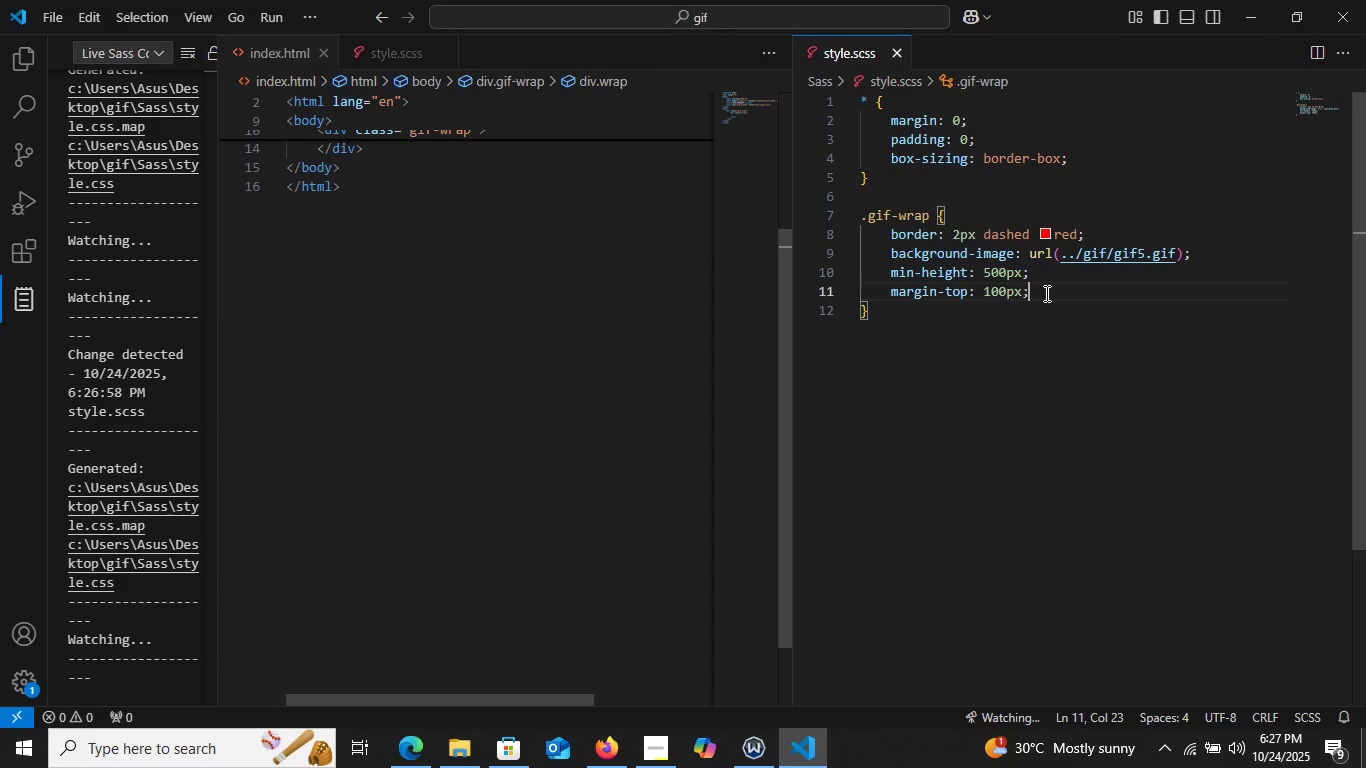 
left_click([1045, 293])
 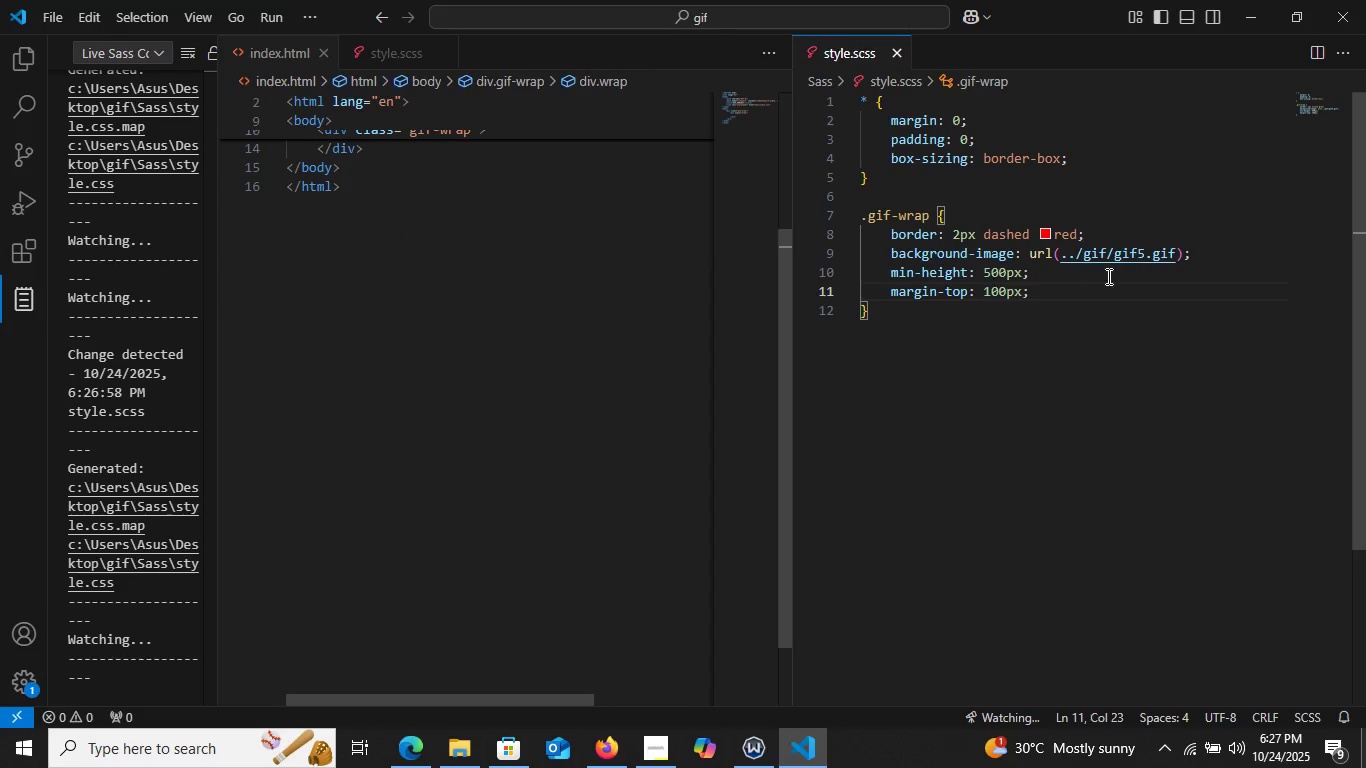 
left_click([1042, 292])
 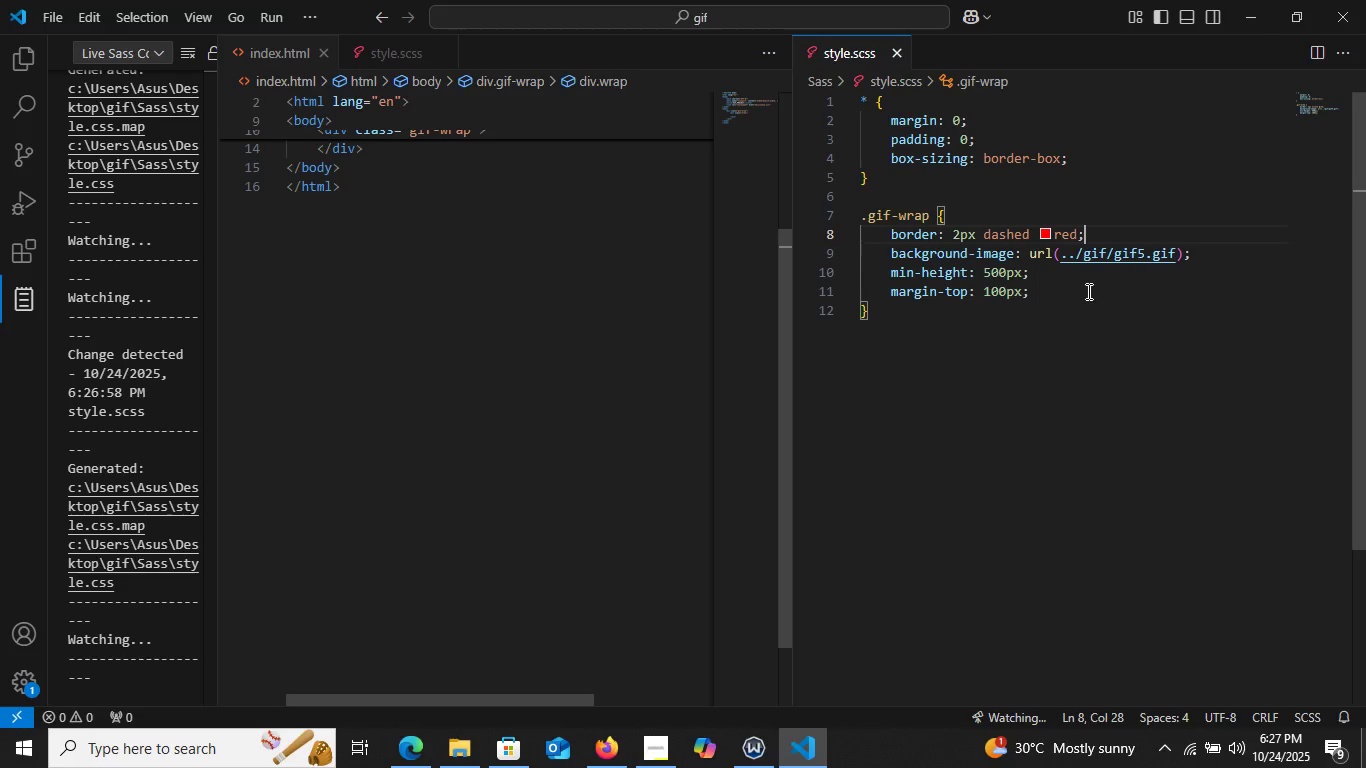 
left_click([1118, 230])
 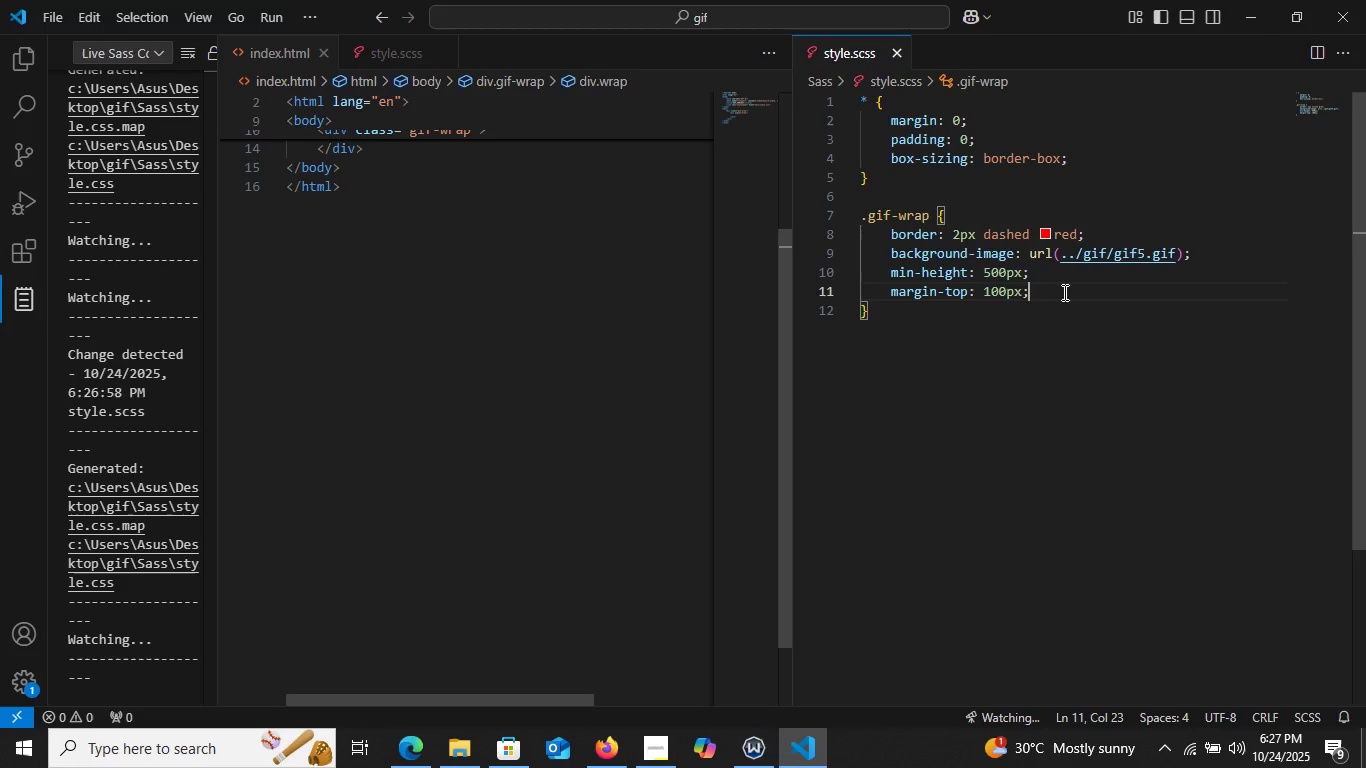 
left_click([1060, 291])
 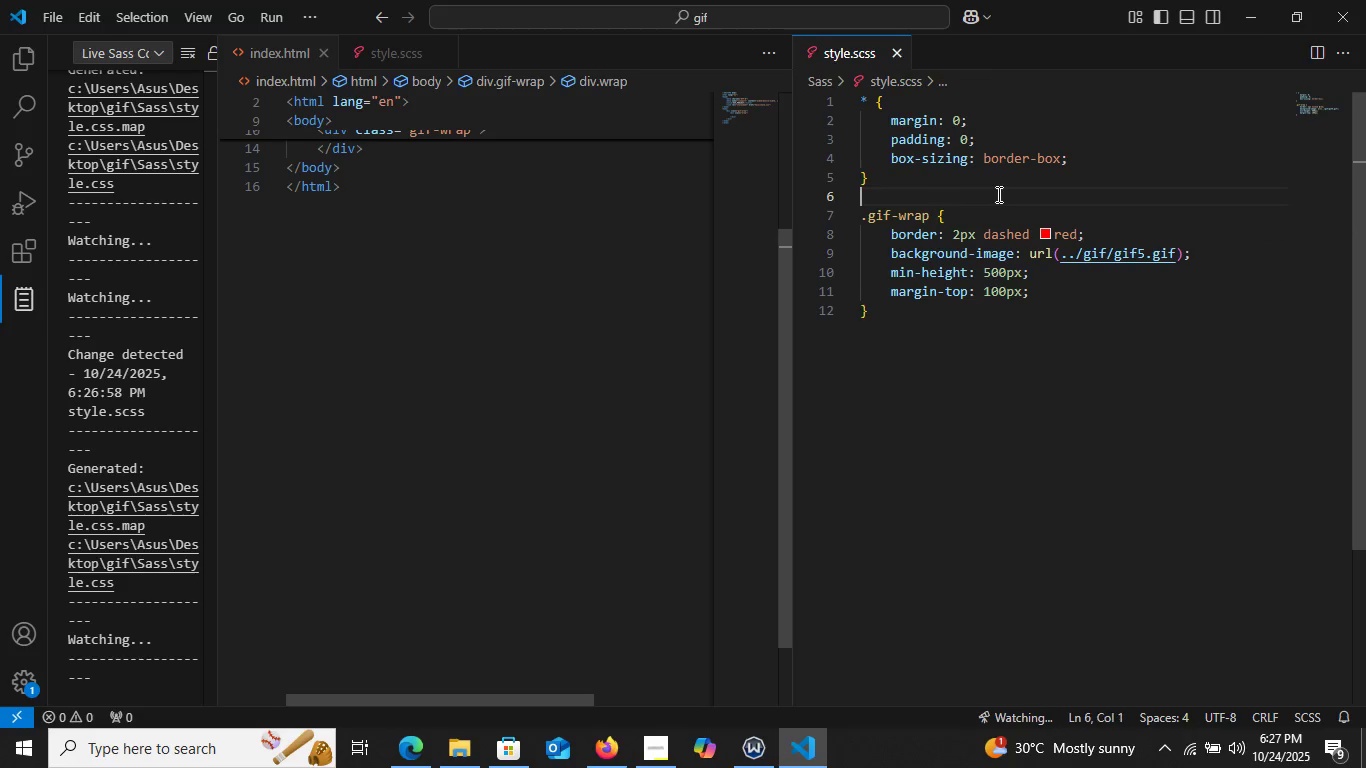 
left_click([997, 194])
 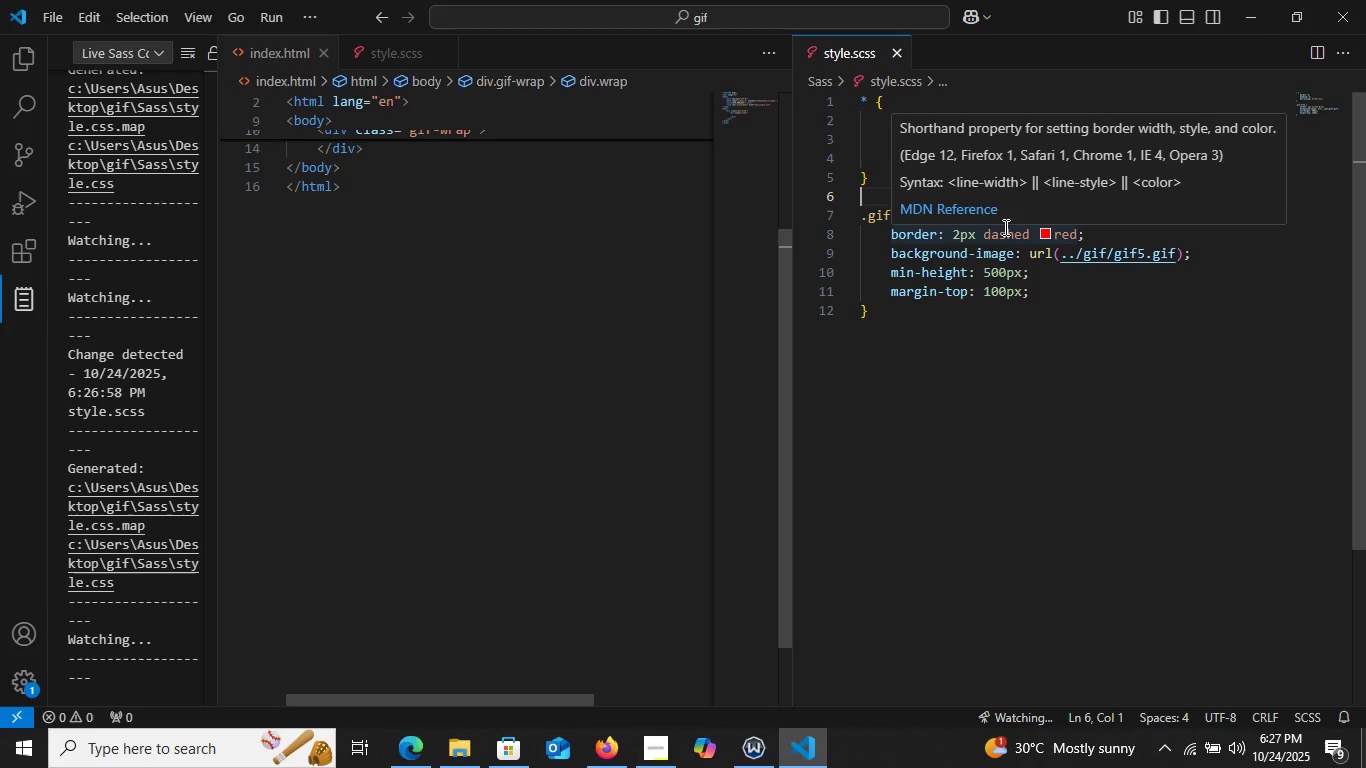 
wait(14.58)
 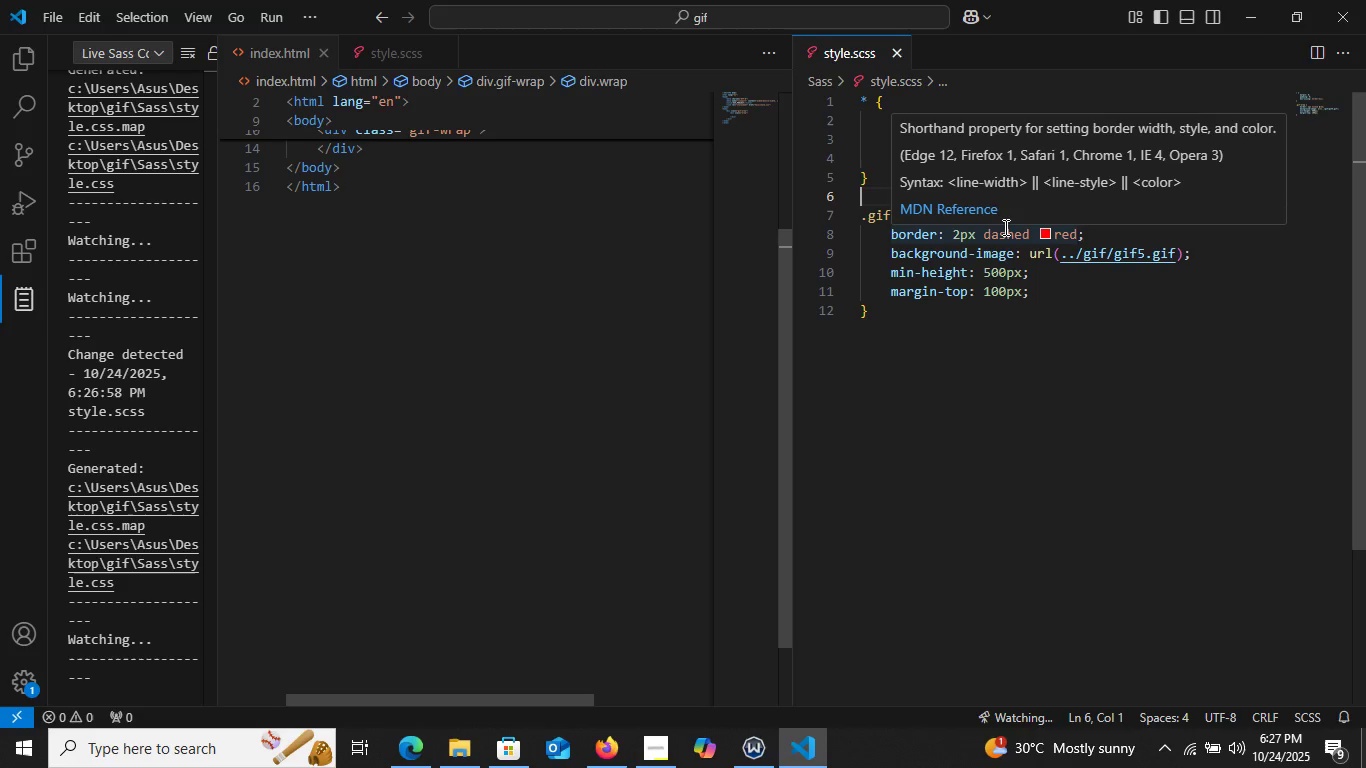 
scroll: coordinate [978, 331], scroll_direction: down, amount: 3.0
 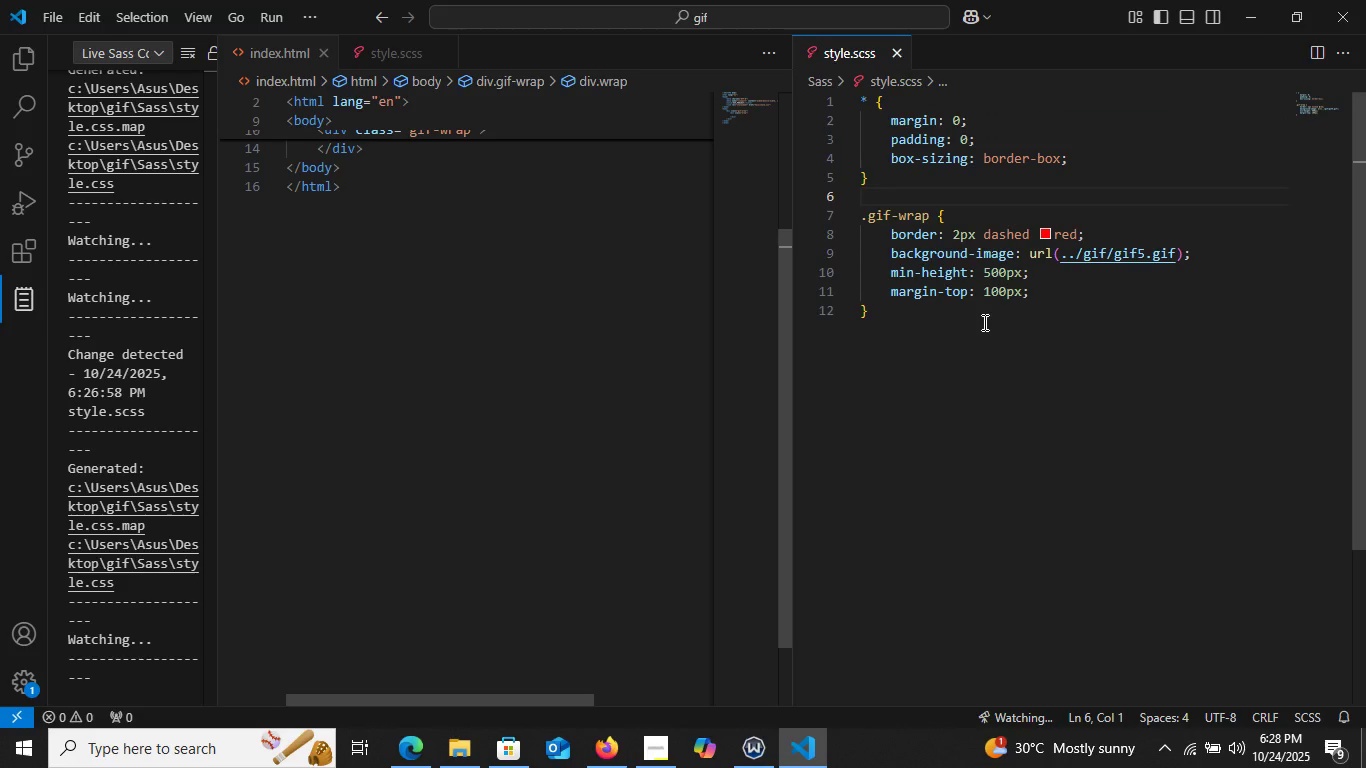 
scroll: coordinate [983, 322], scroll_direction: up, amount: 4.0
 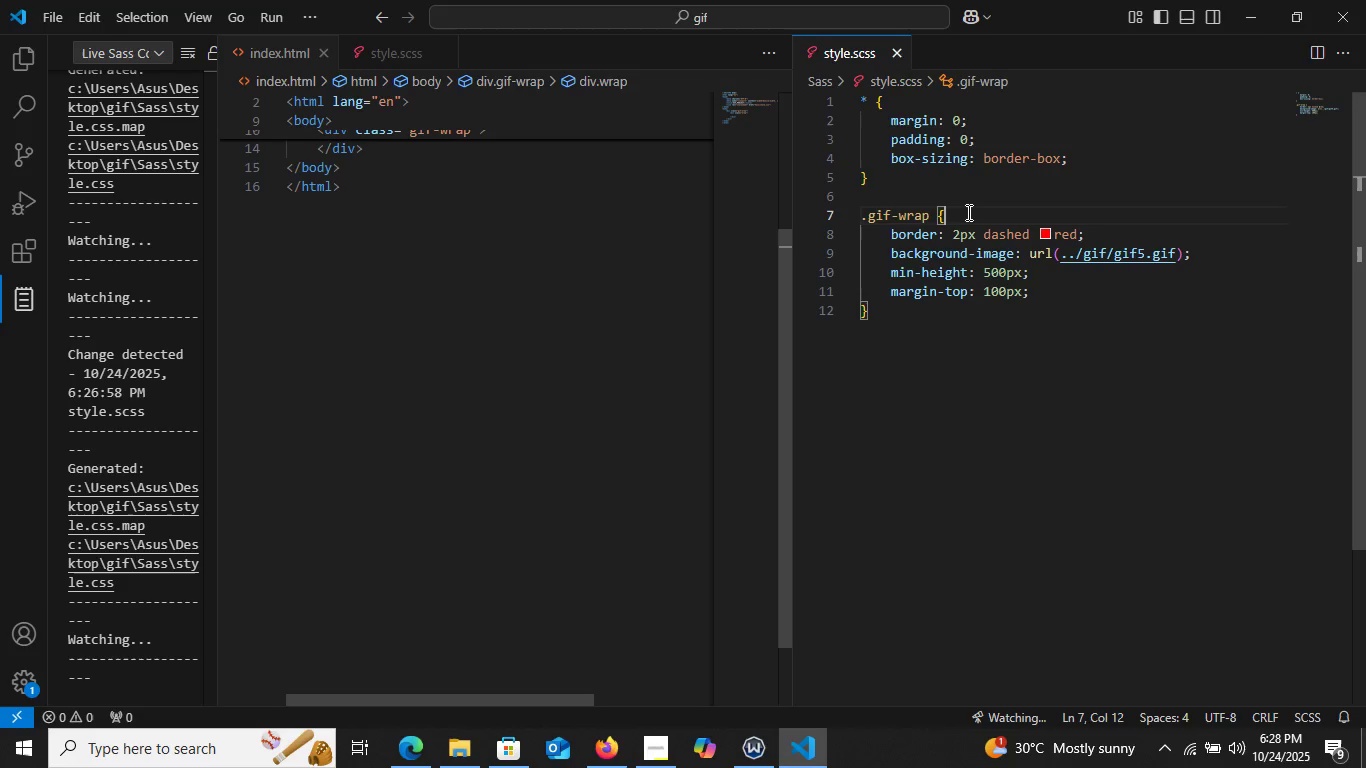 
left_click([967, 212])
 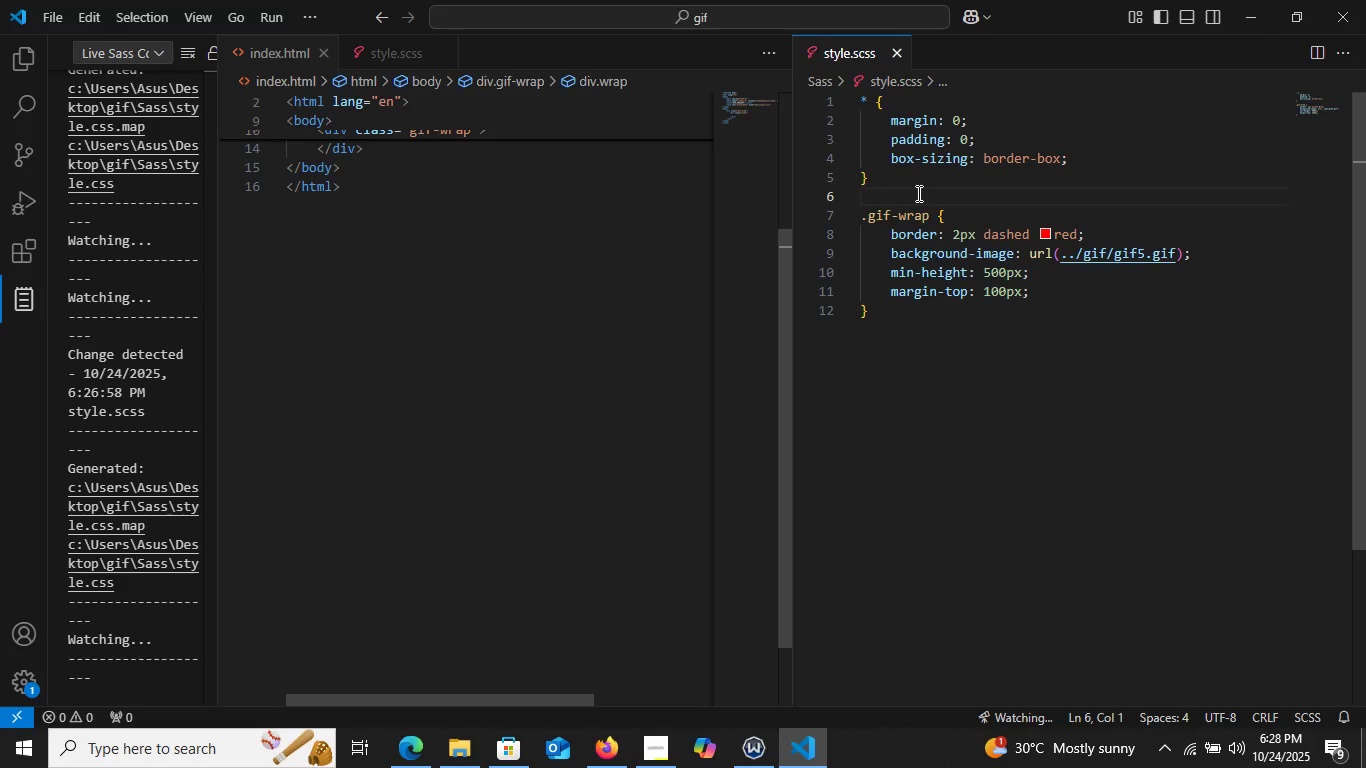 
key(Enter)
 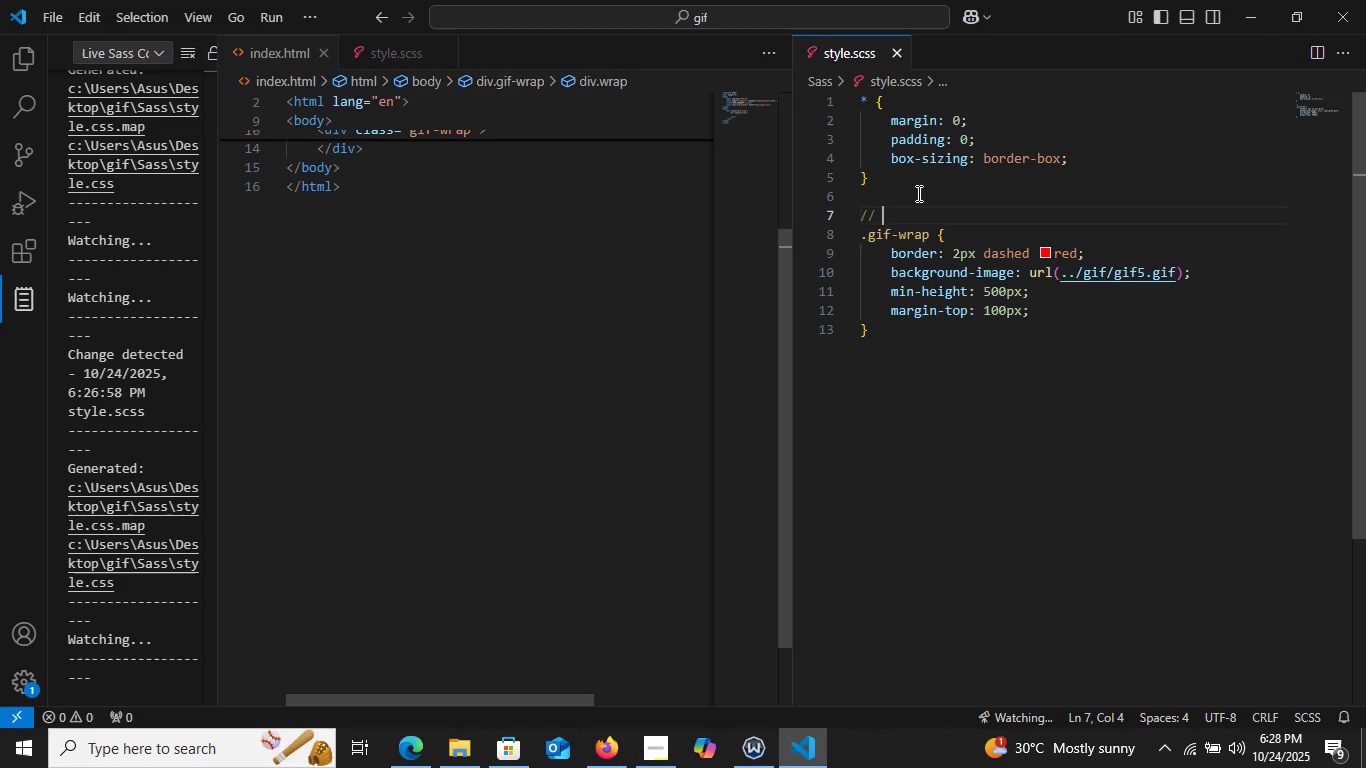 
key(Control+Slash)
 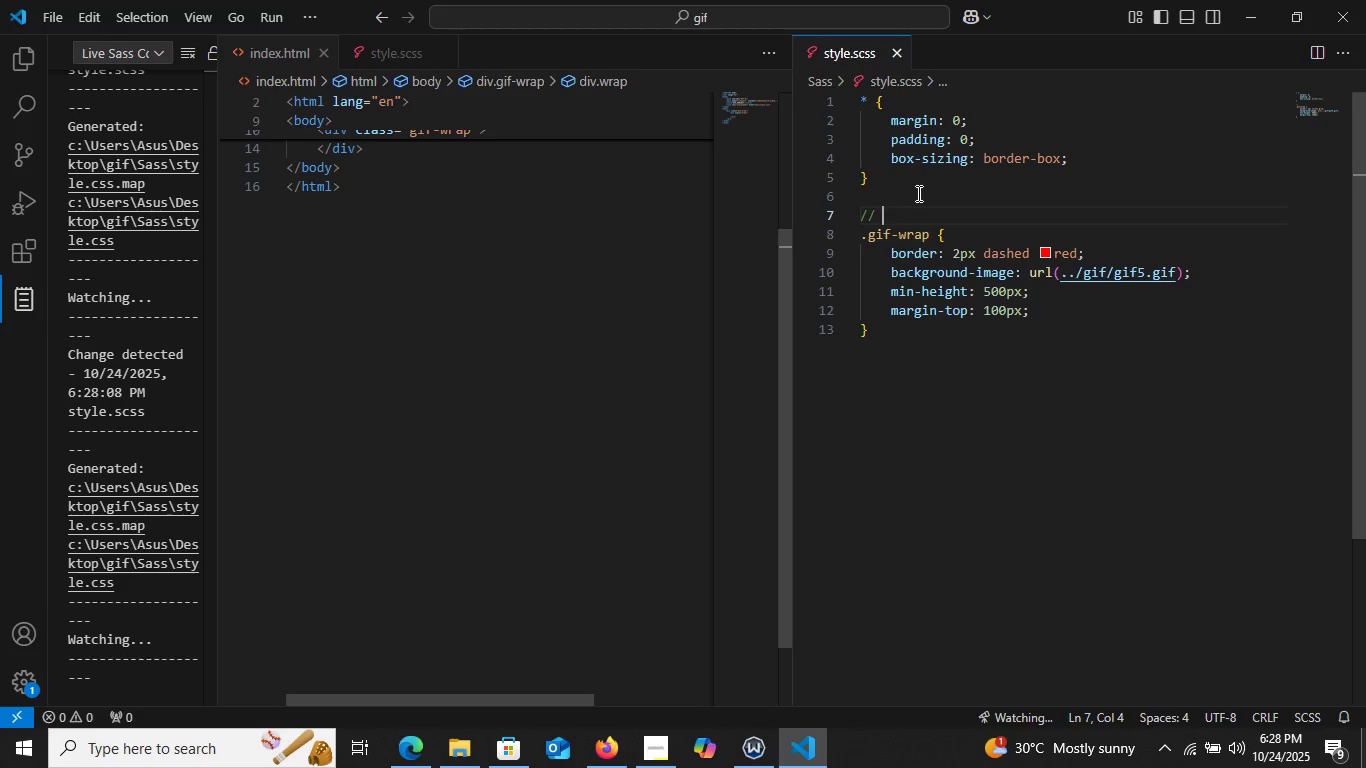 
wait(18.49)
 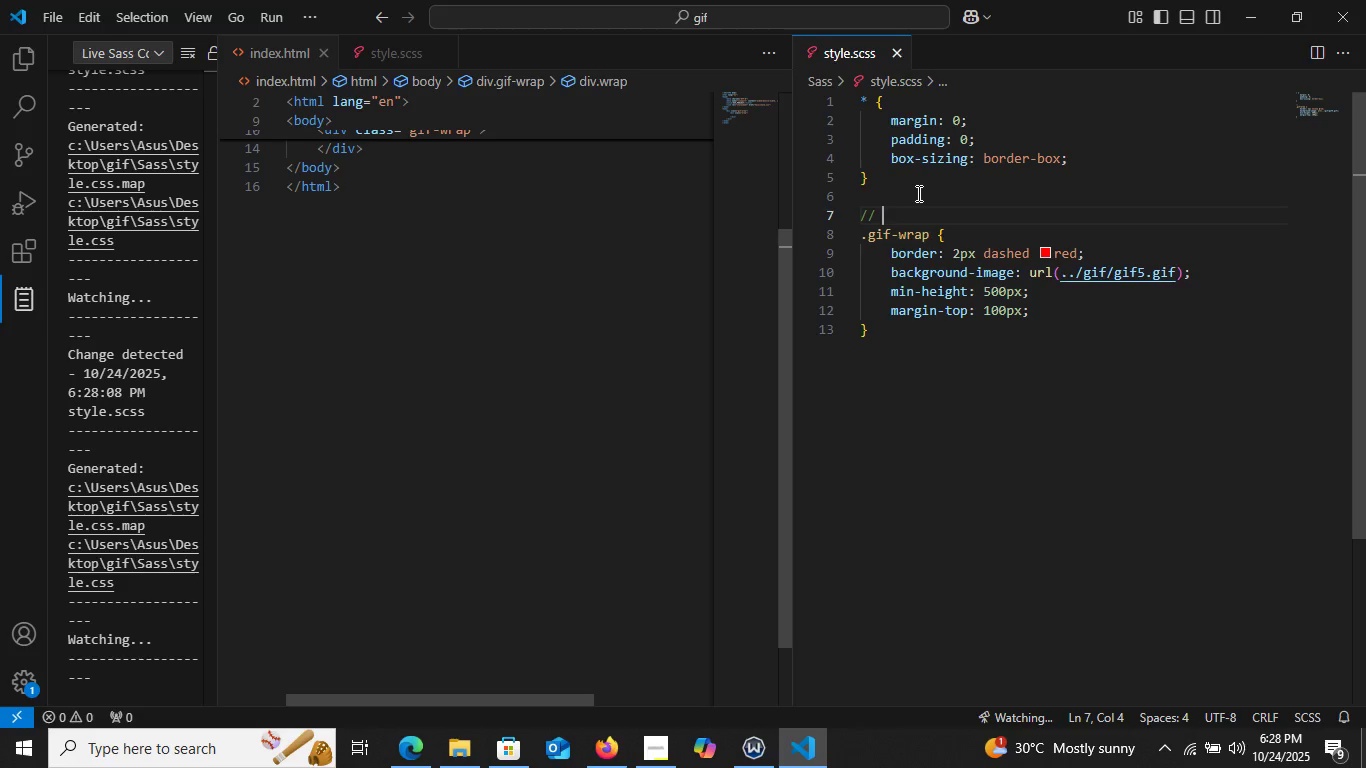 
scroll: coordinate [997, 328], scroll_direction: up, amount: 2.0
 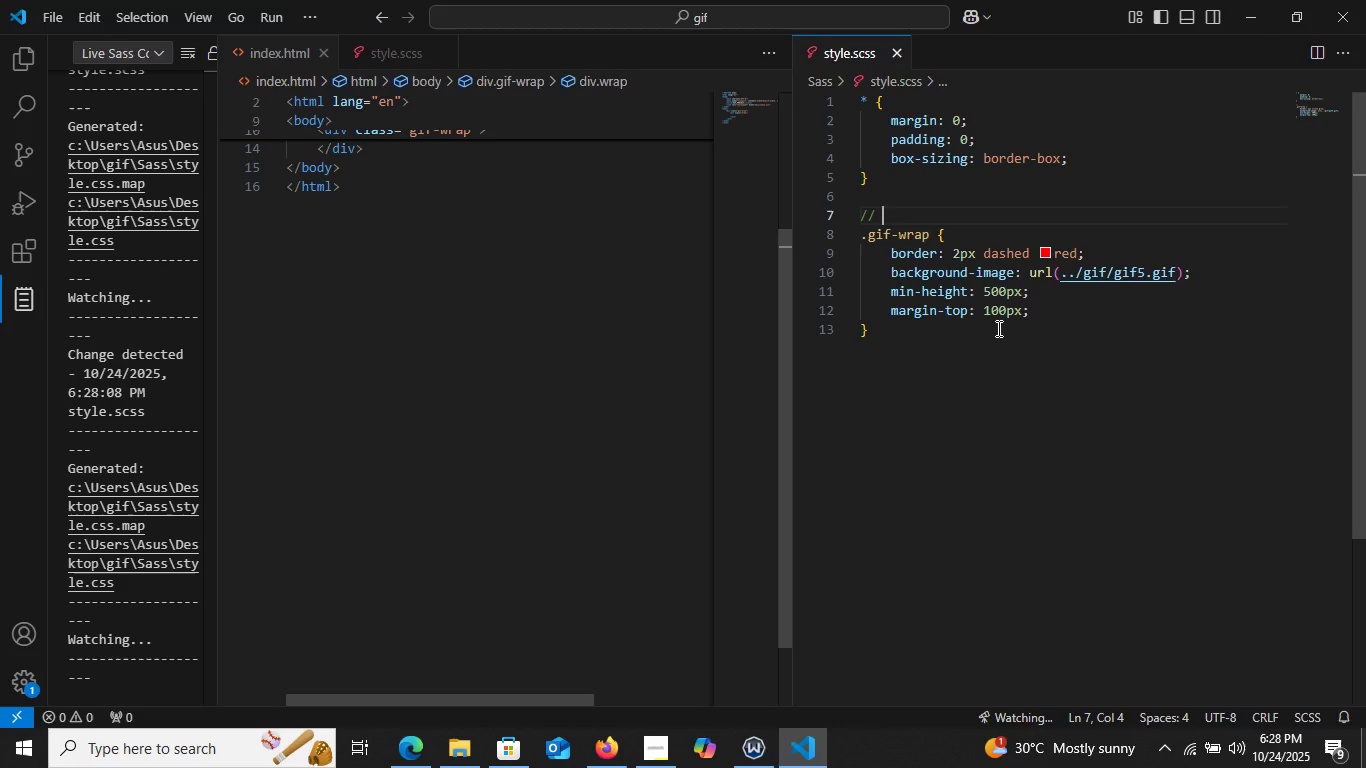 
wait(5.84)
 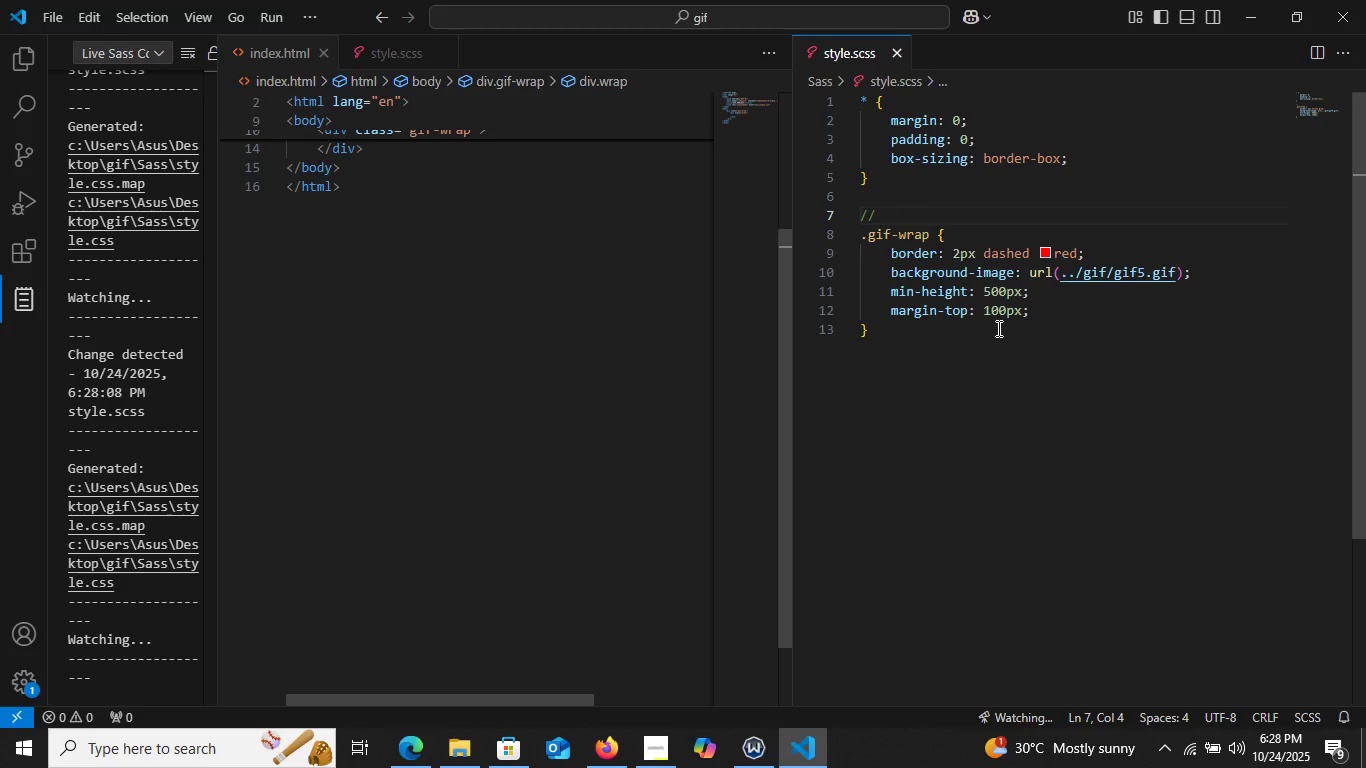 
key(Shift+T)
 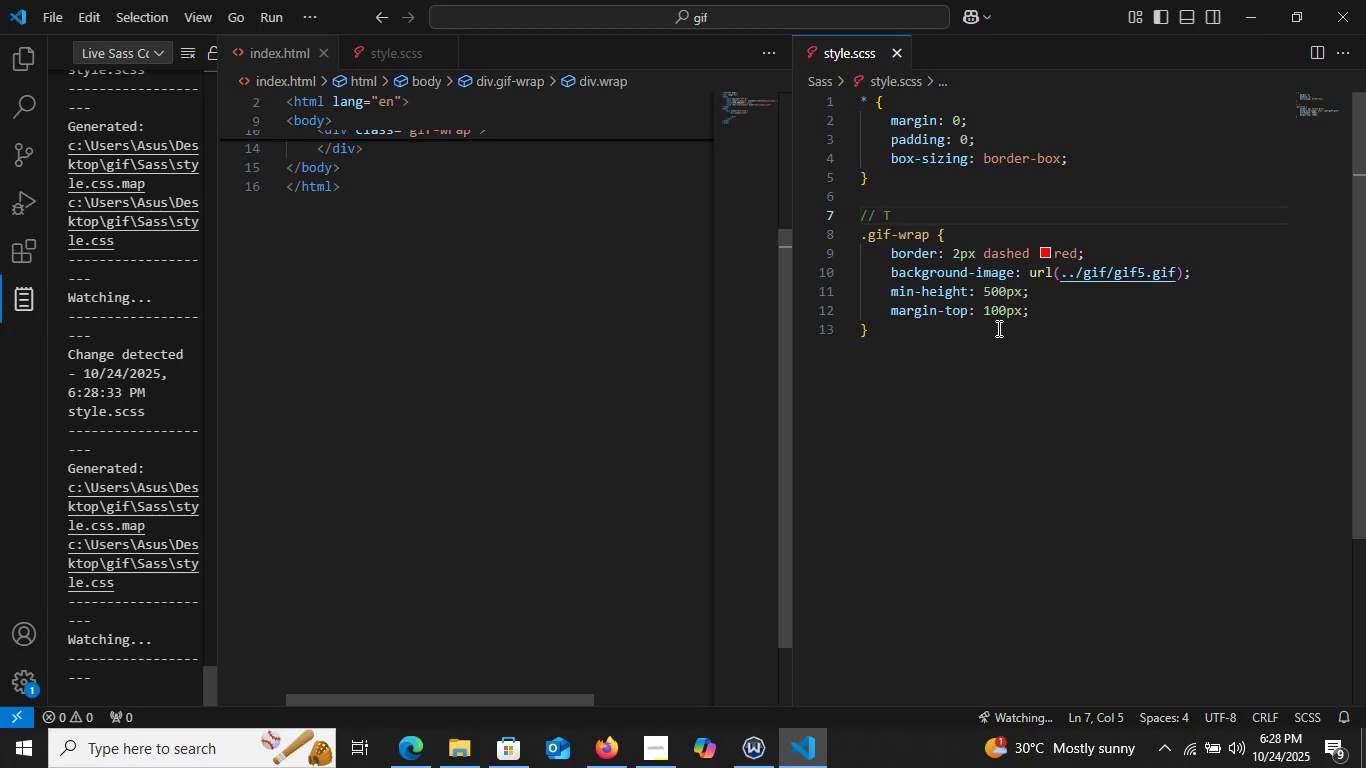 
wait(9.08)
 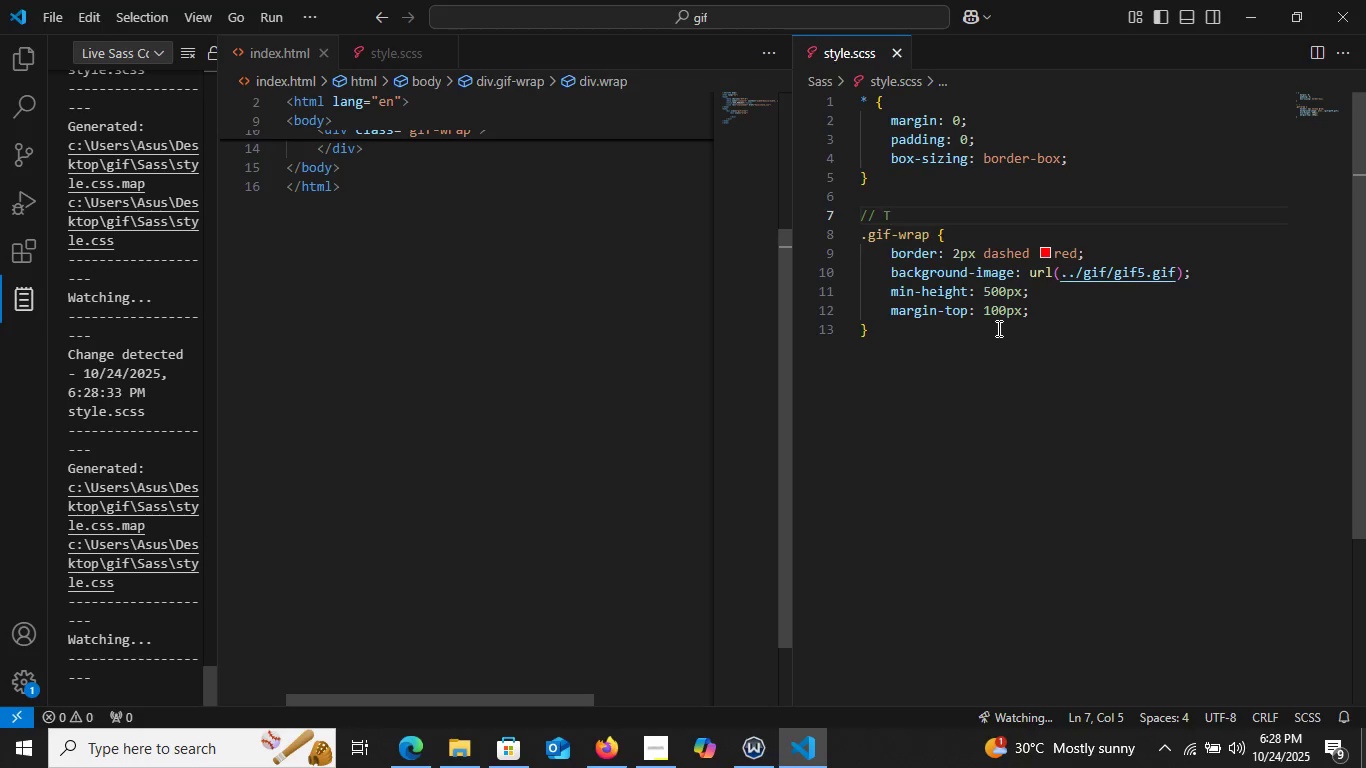 
type(his se)
 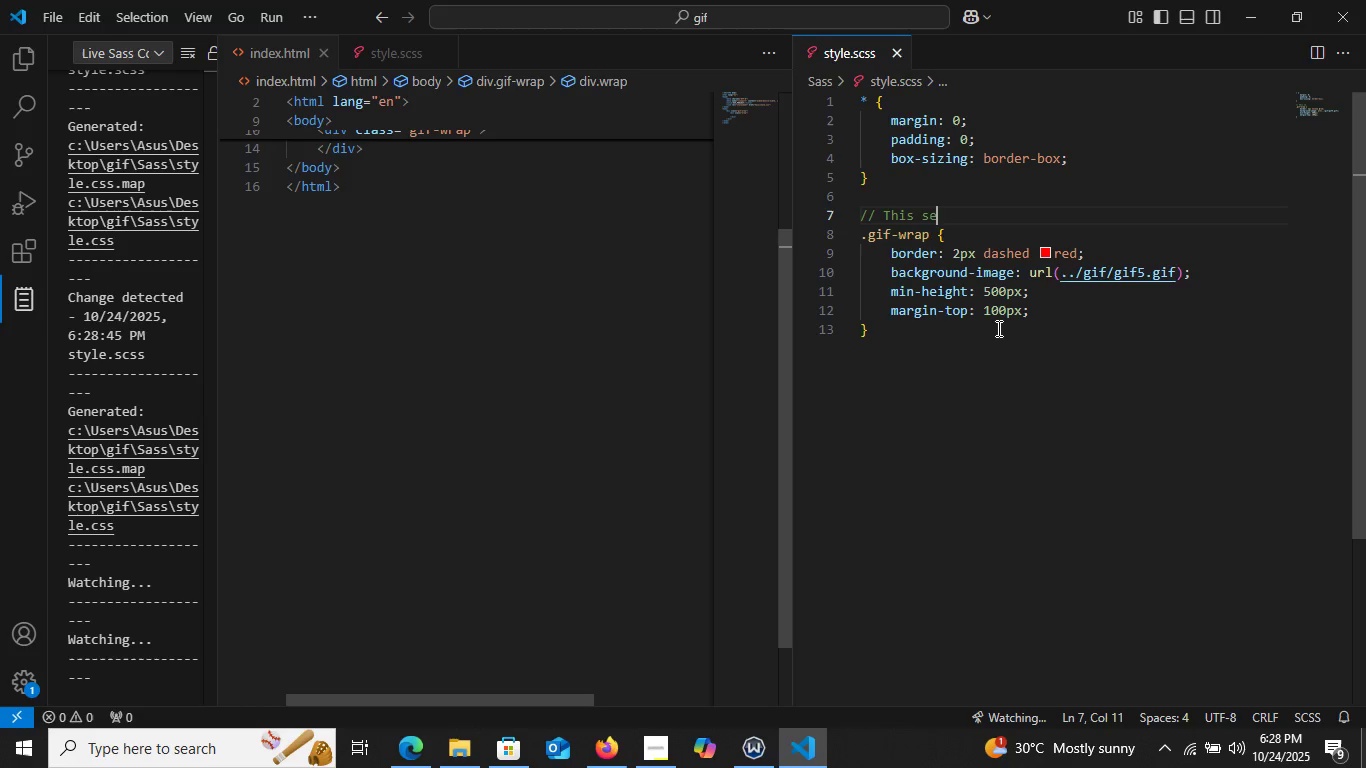 
wait(11.84)
 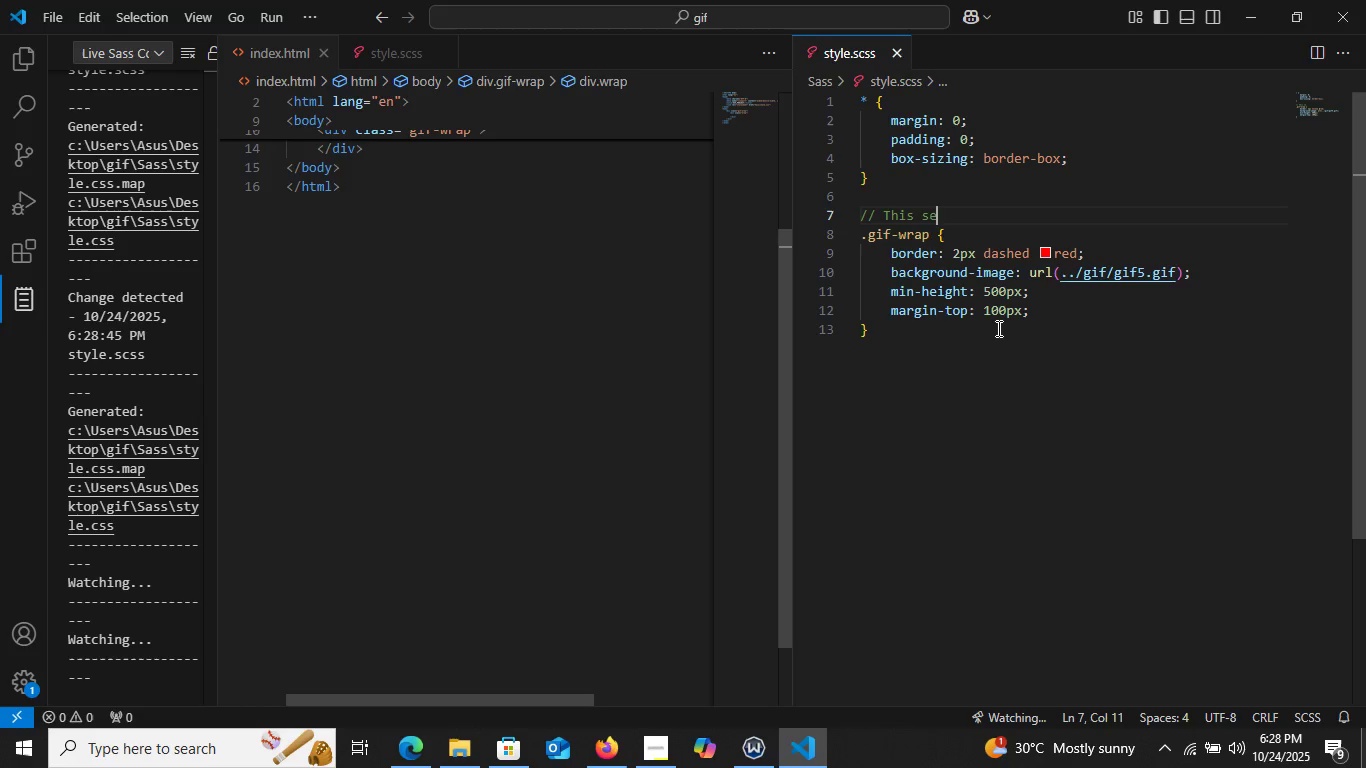 
type(ction )
 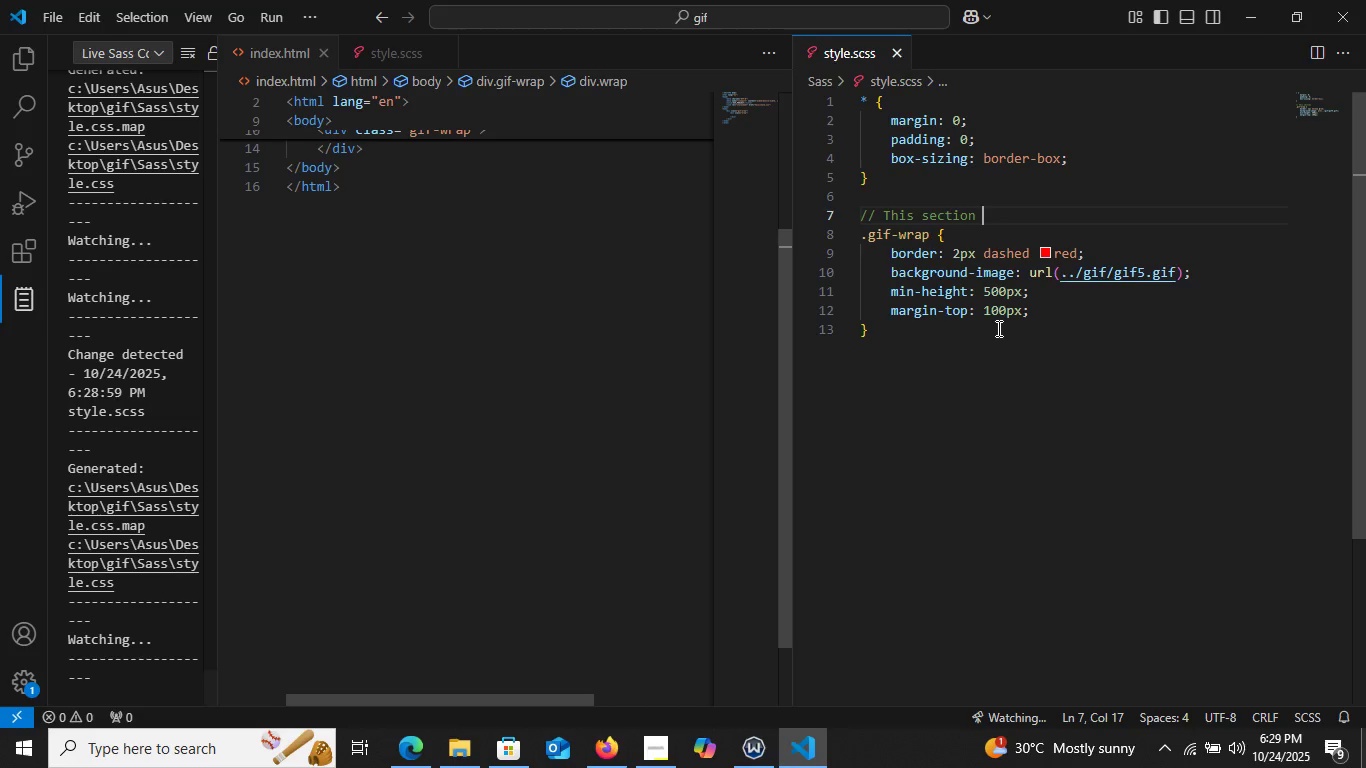 
wait(9.9)
 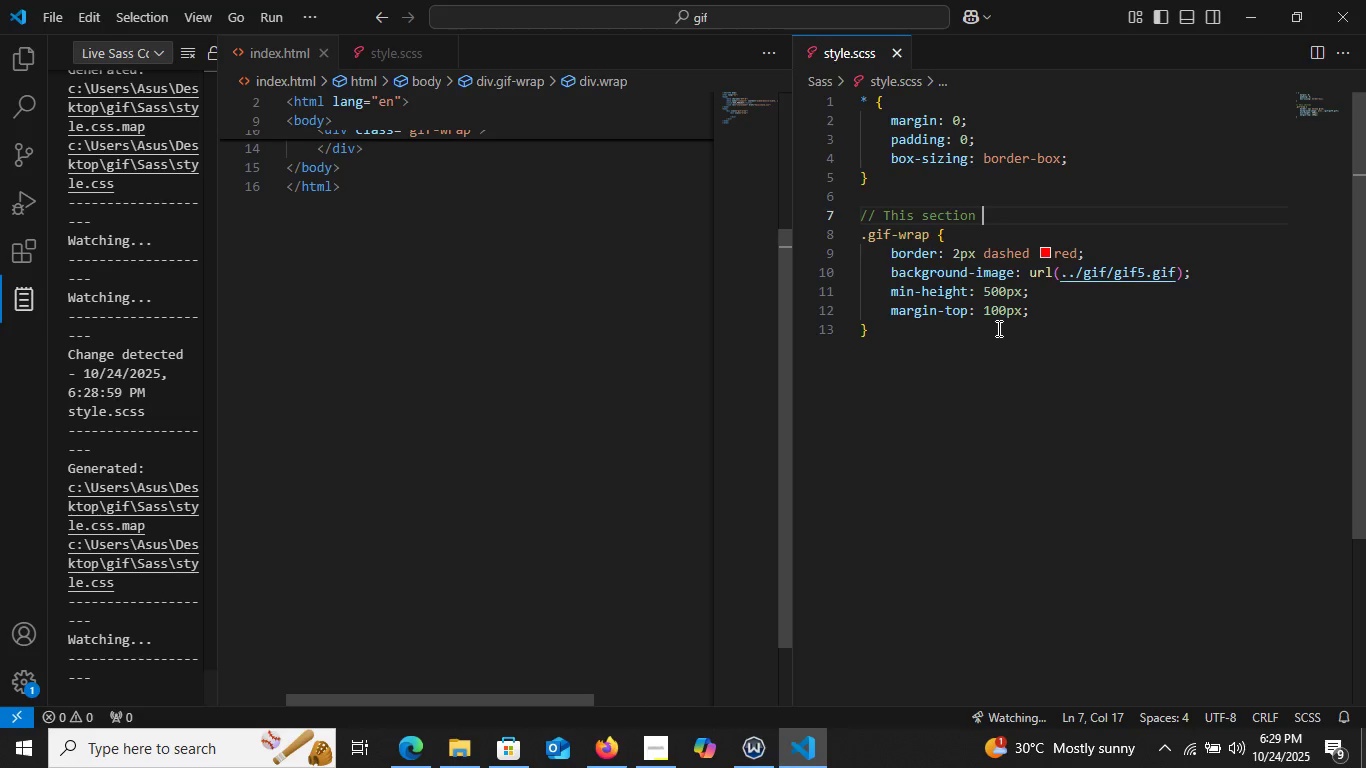 
type(is the full wrap for the footer se)
 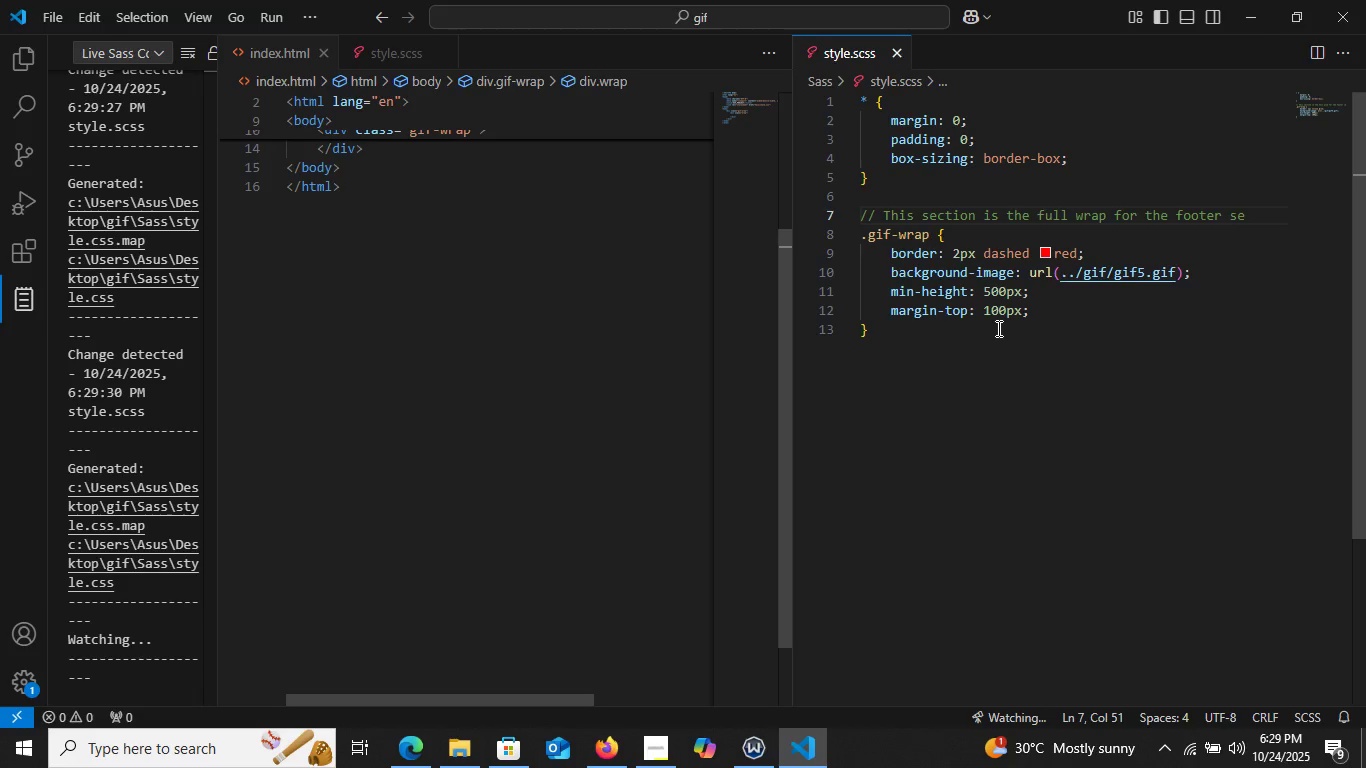 
type(ction)
 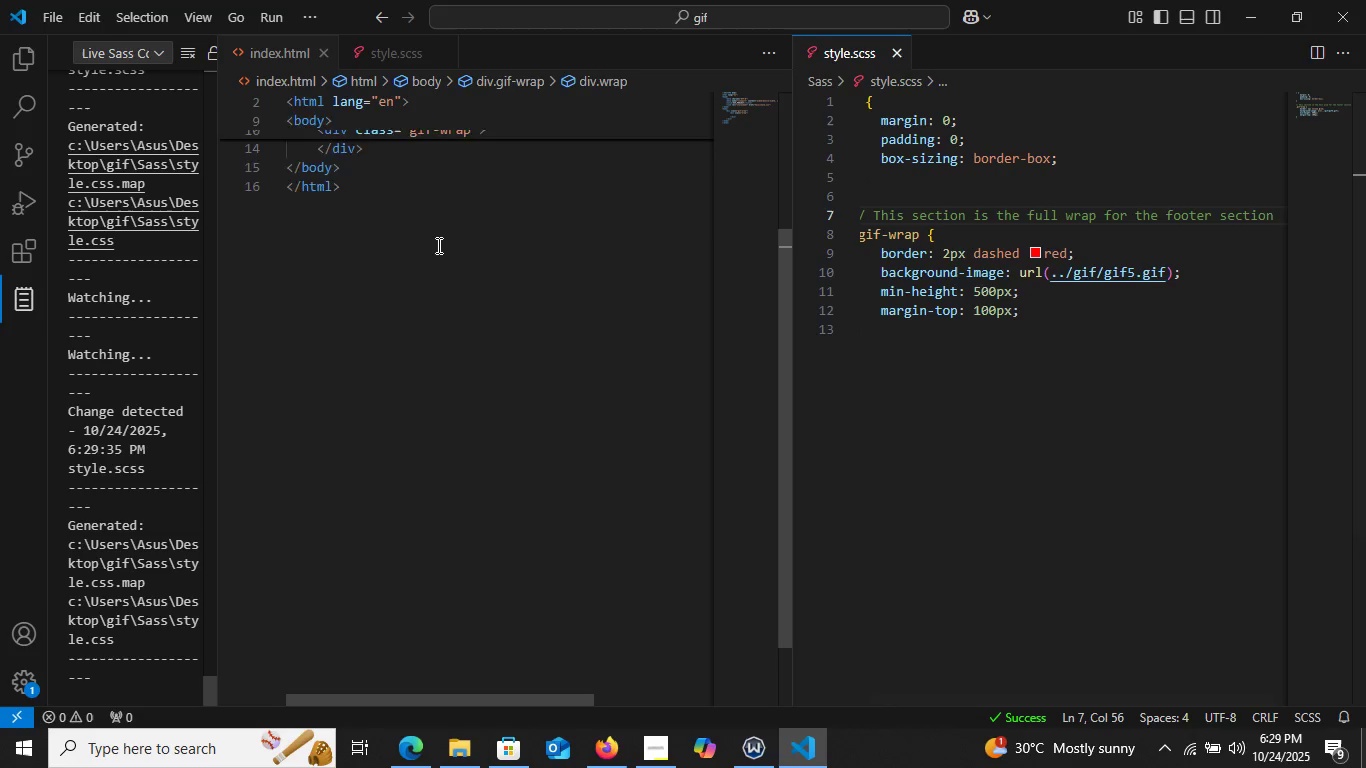 
scroll: coordinate [437, 245], scroll_direction: up, amount: 3.0
 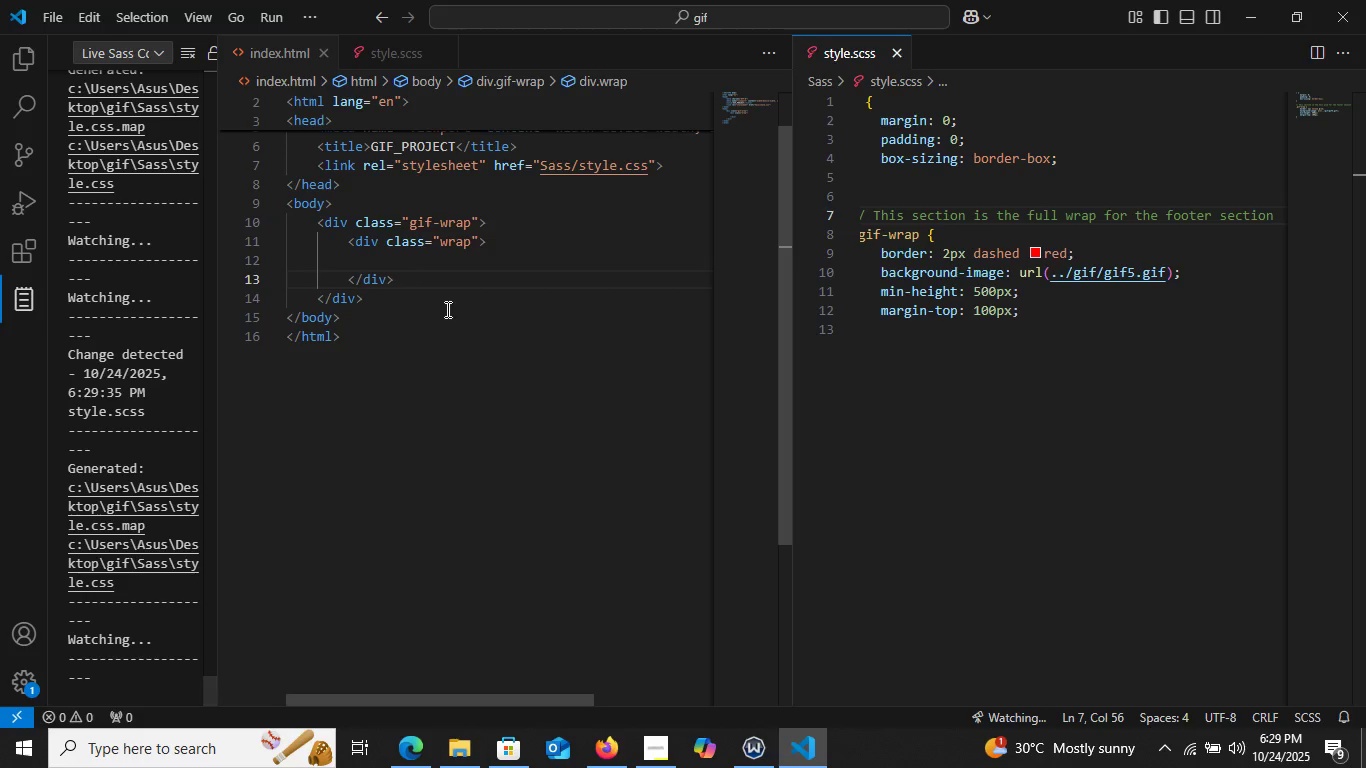 
wait(5.49)
 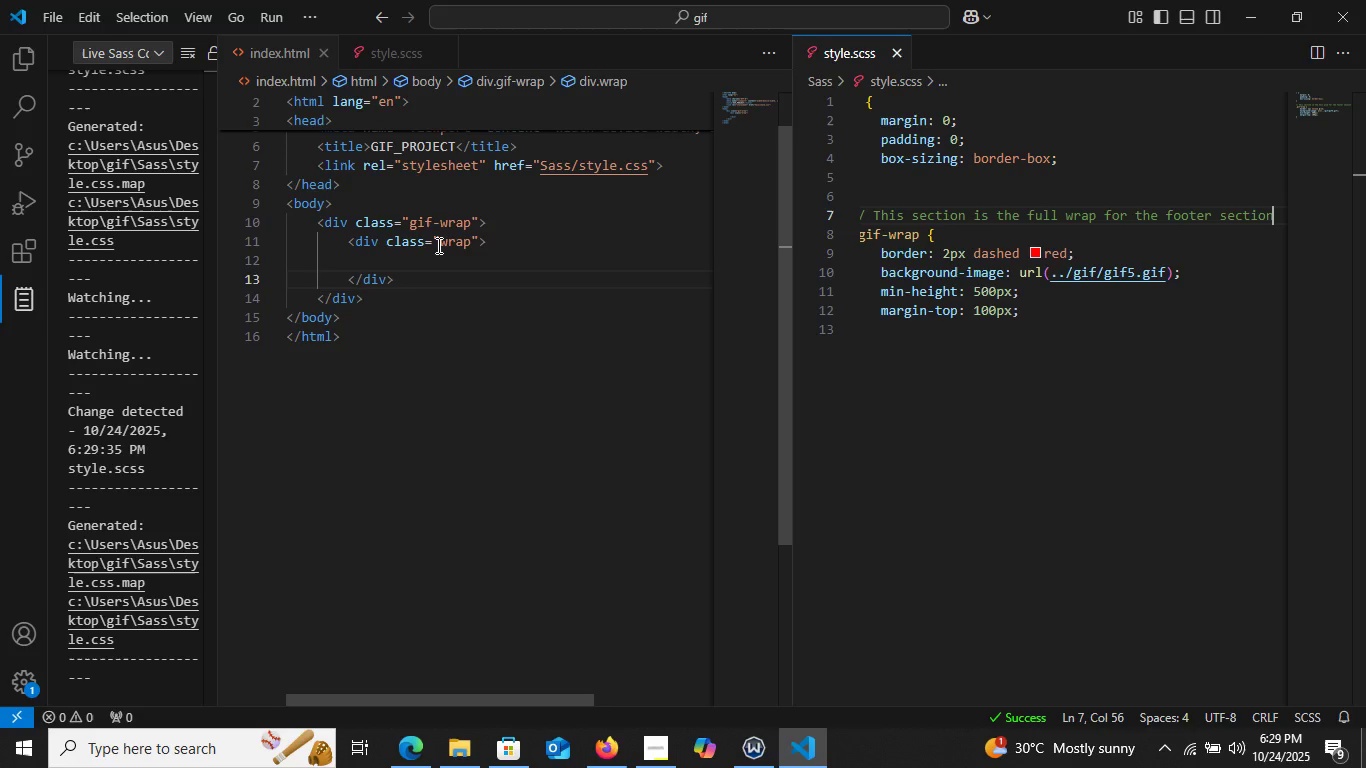 
left_click([462, 264])
 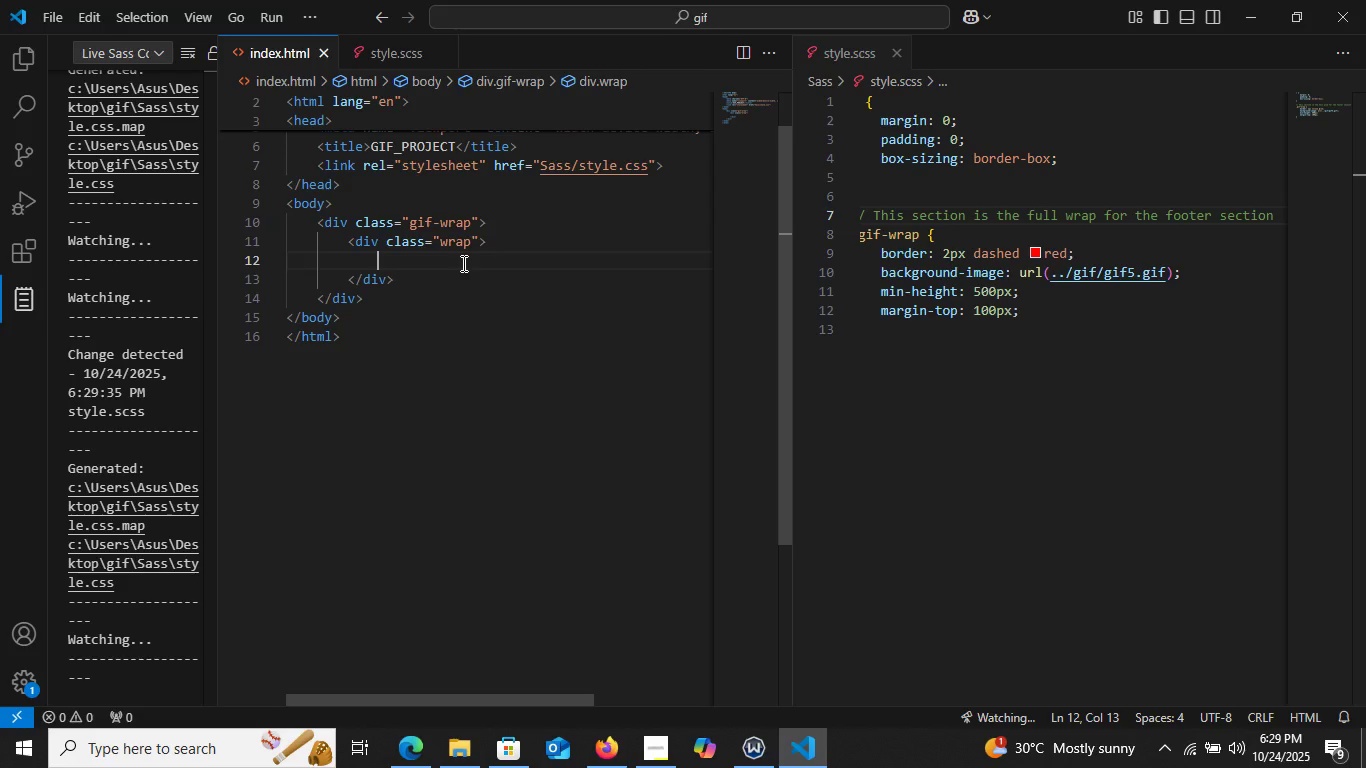 
wait(15.79)
 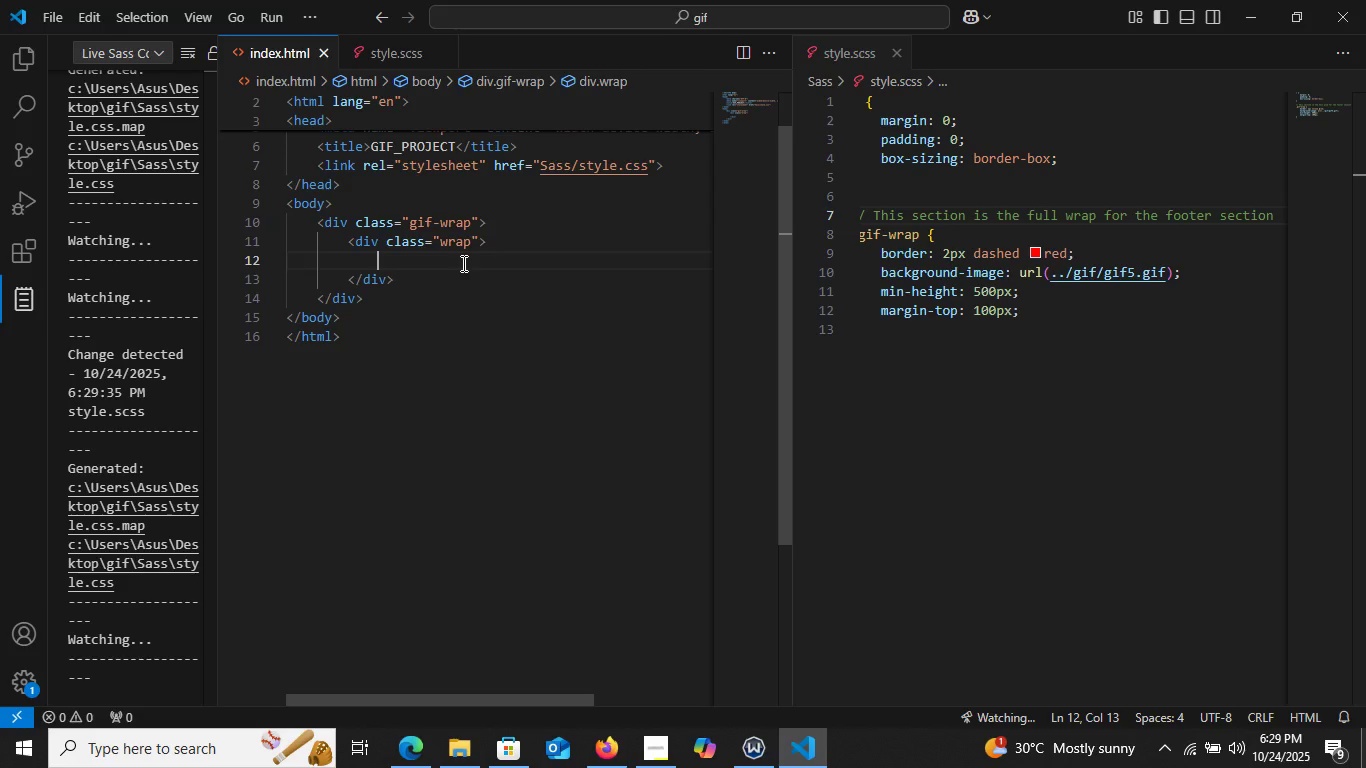 
type(div)
 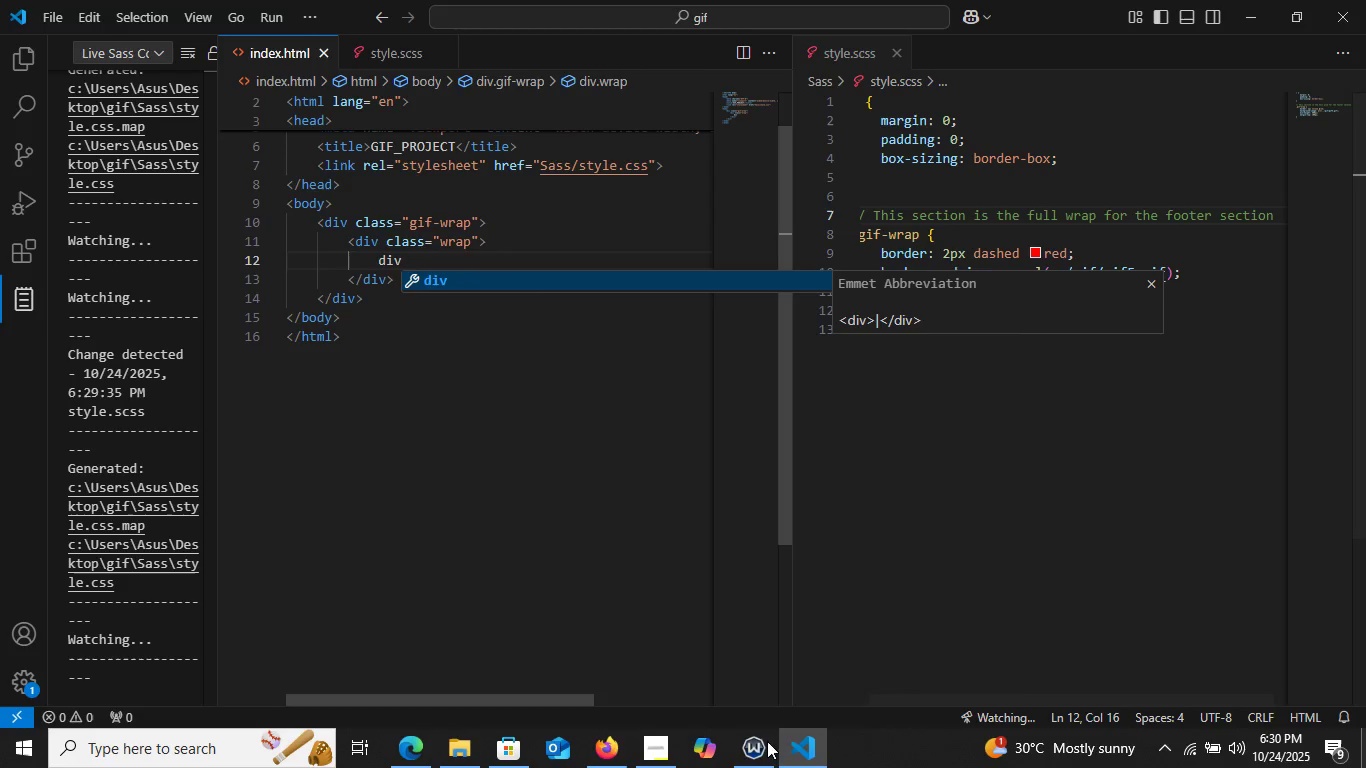 
wait(10.39)
 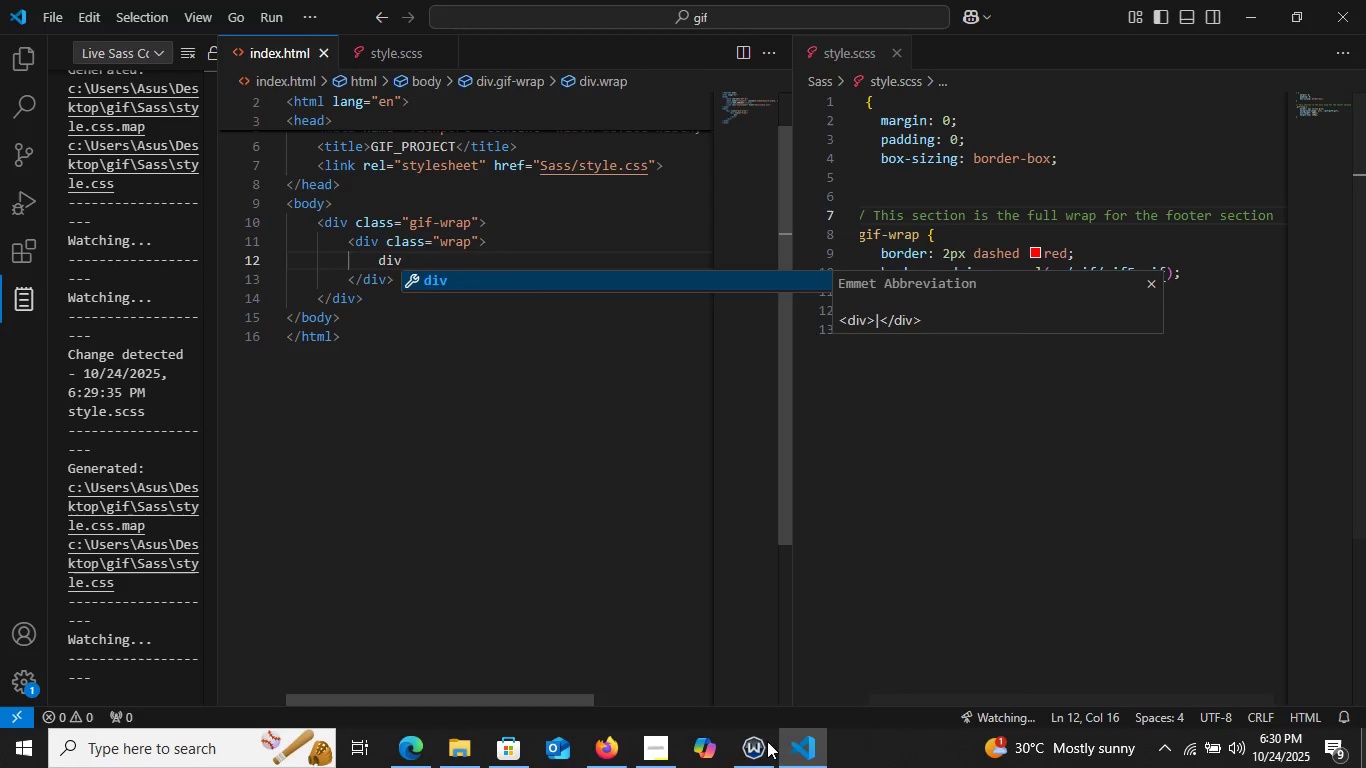 
type(.company)
 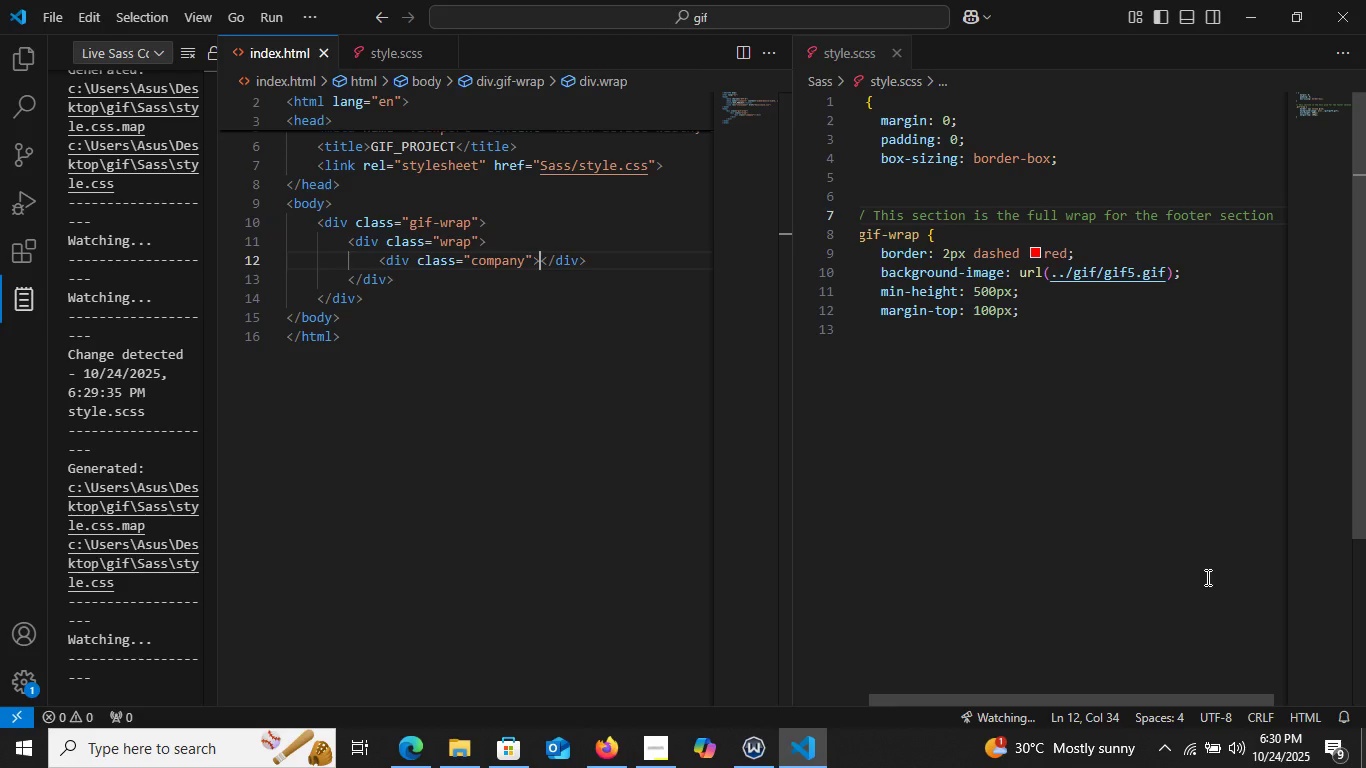 
key(Enter)
 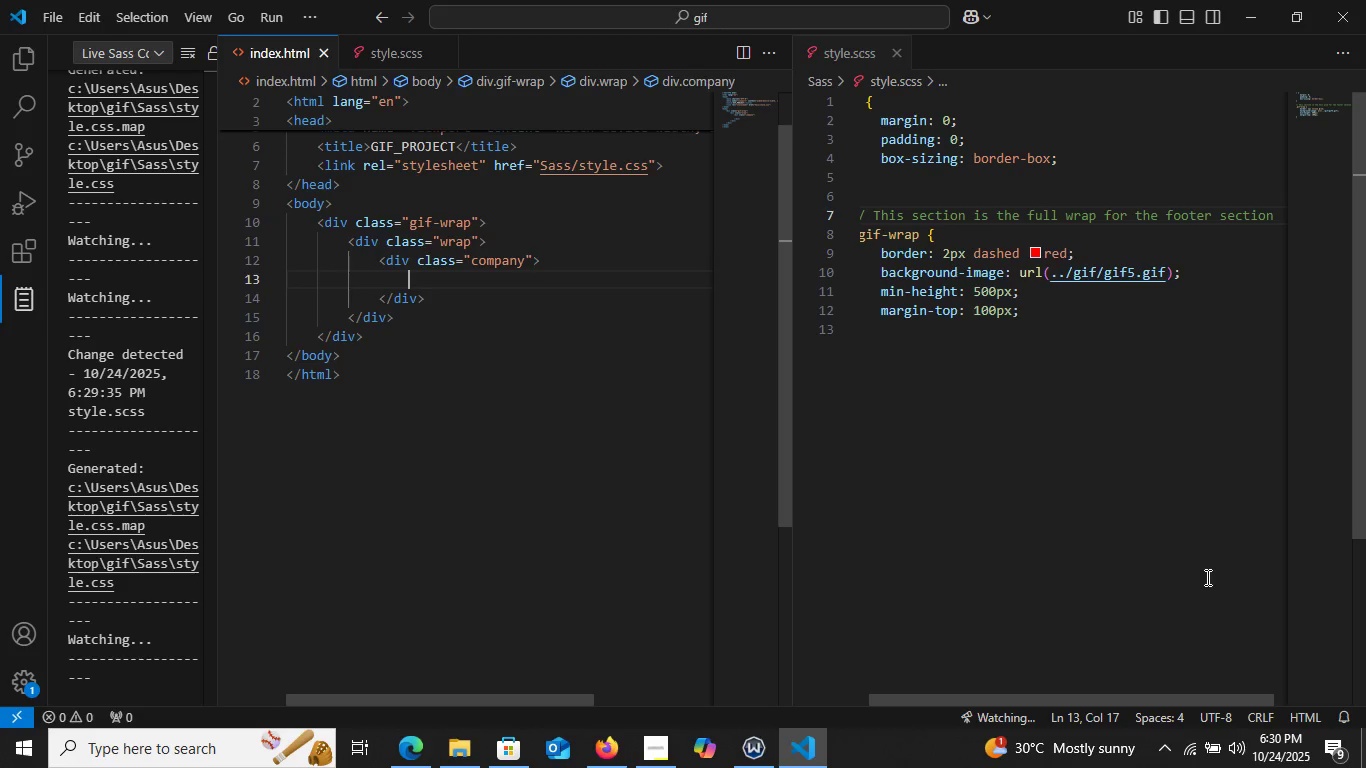 
key(Enter)
 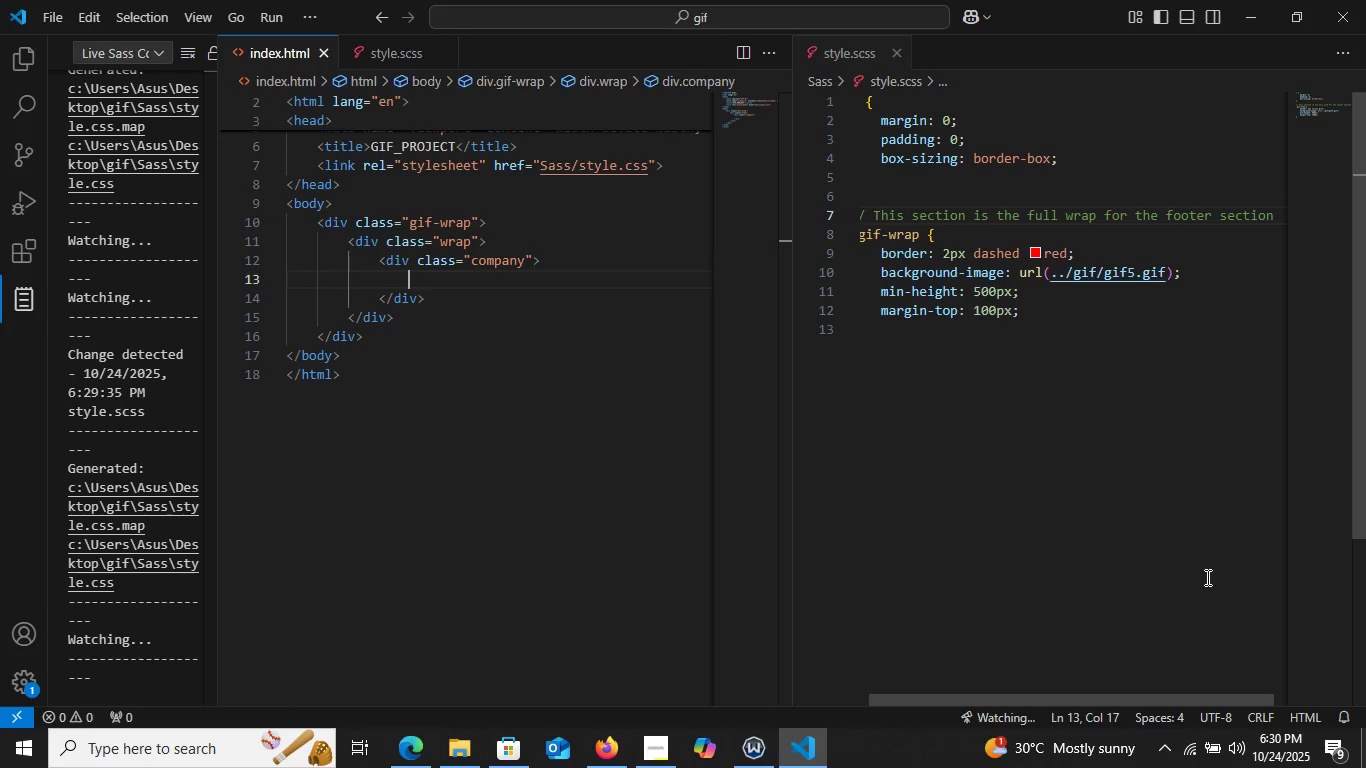 
wait(8.77)
 